 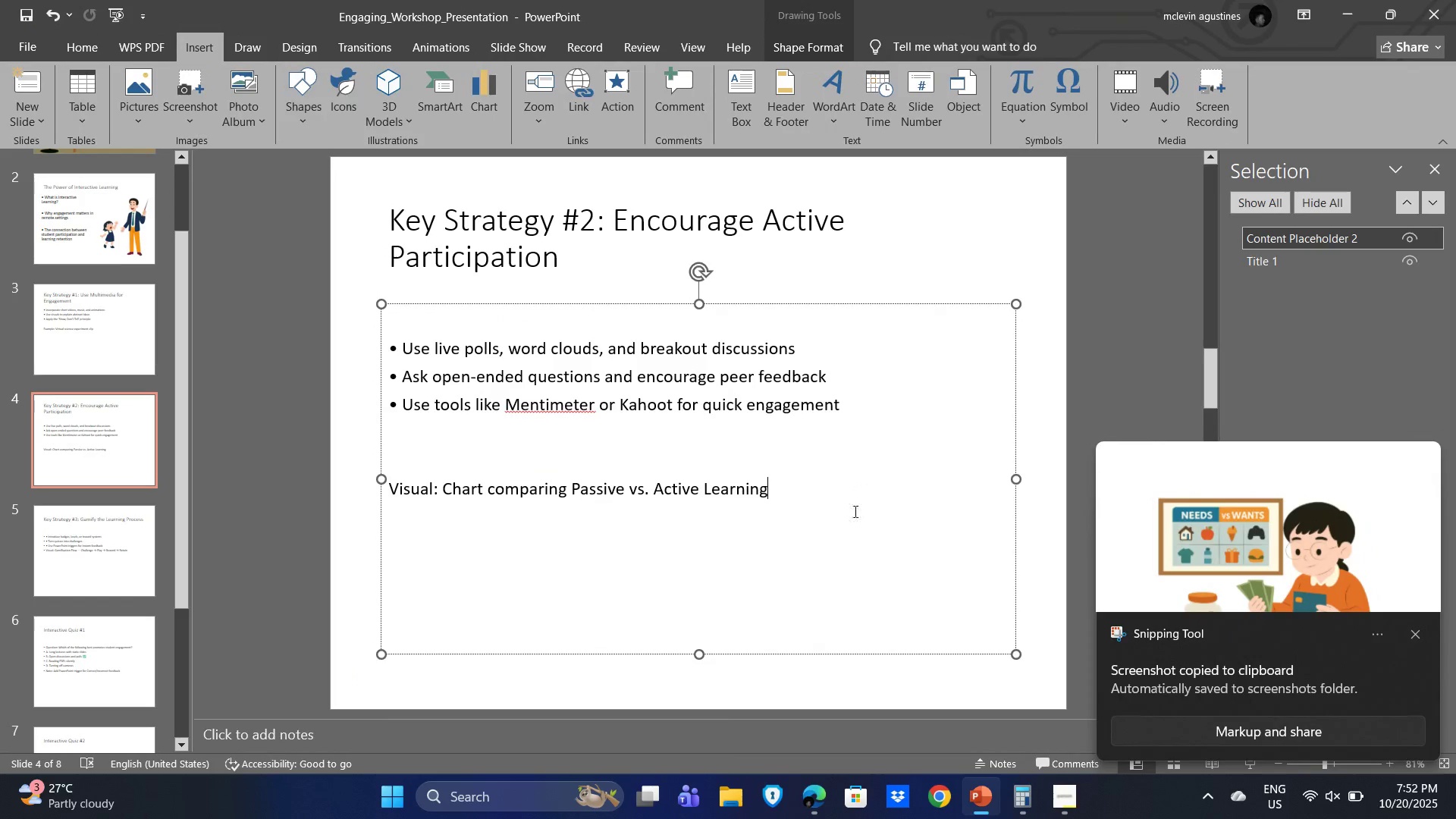 
key(Control+V)
 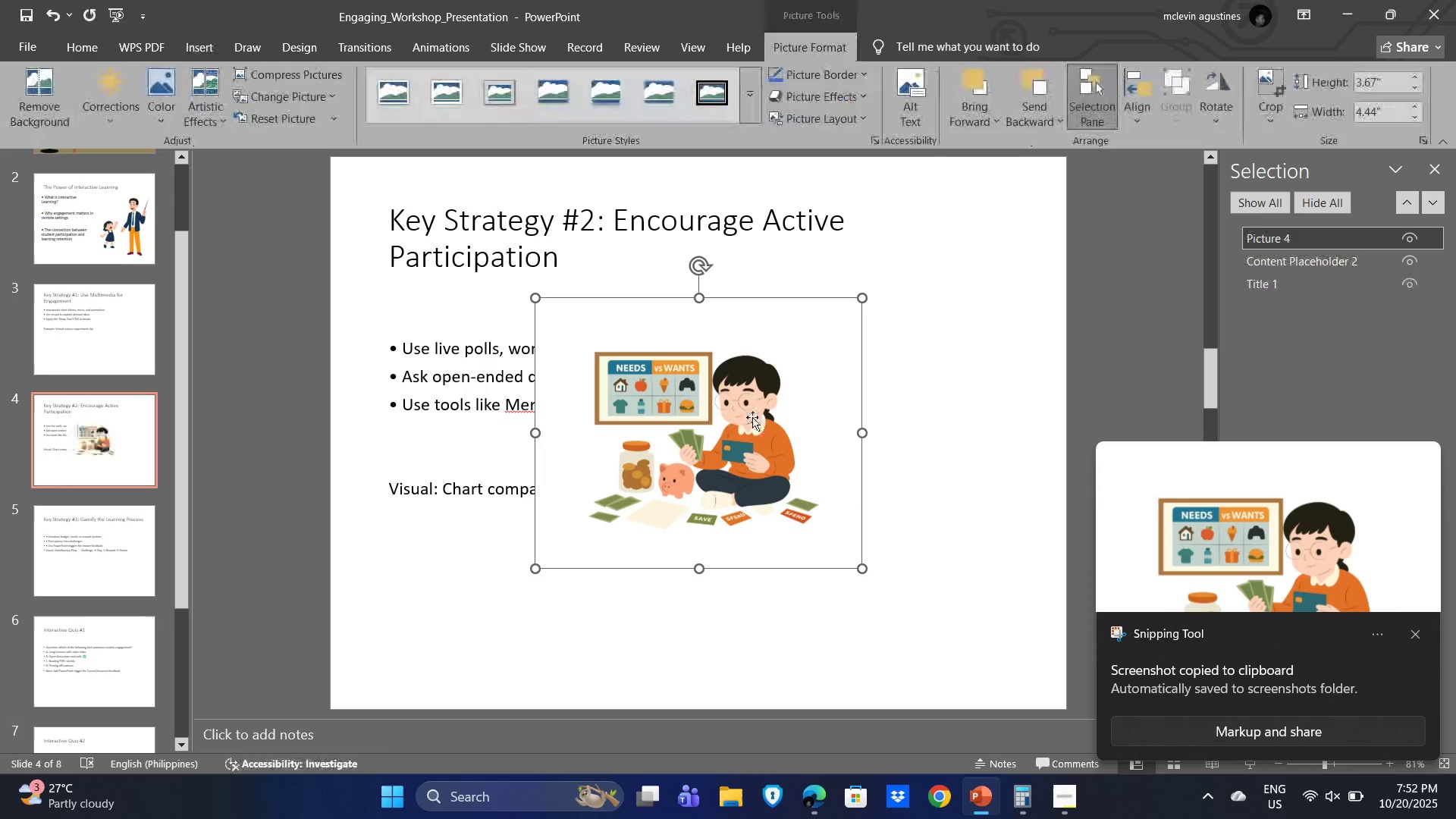 
left_click_drag(start_coordinate=[745, 412], to_coordinate=[944, 551])
 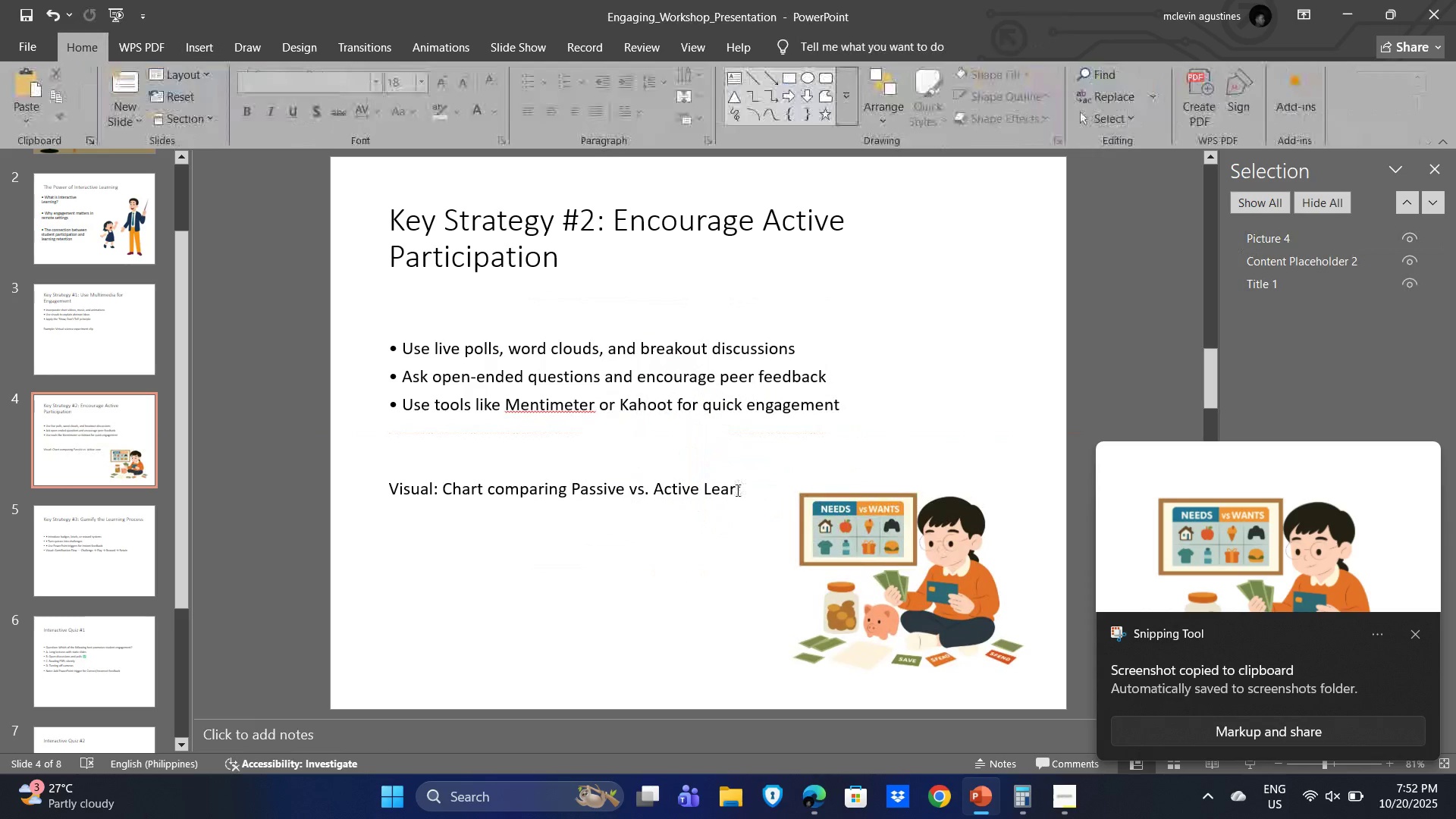 
double_click([739, 486])
 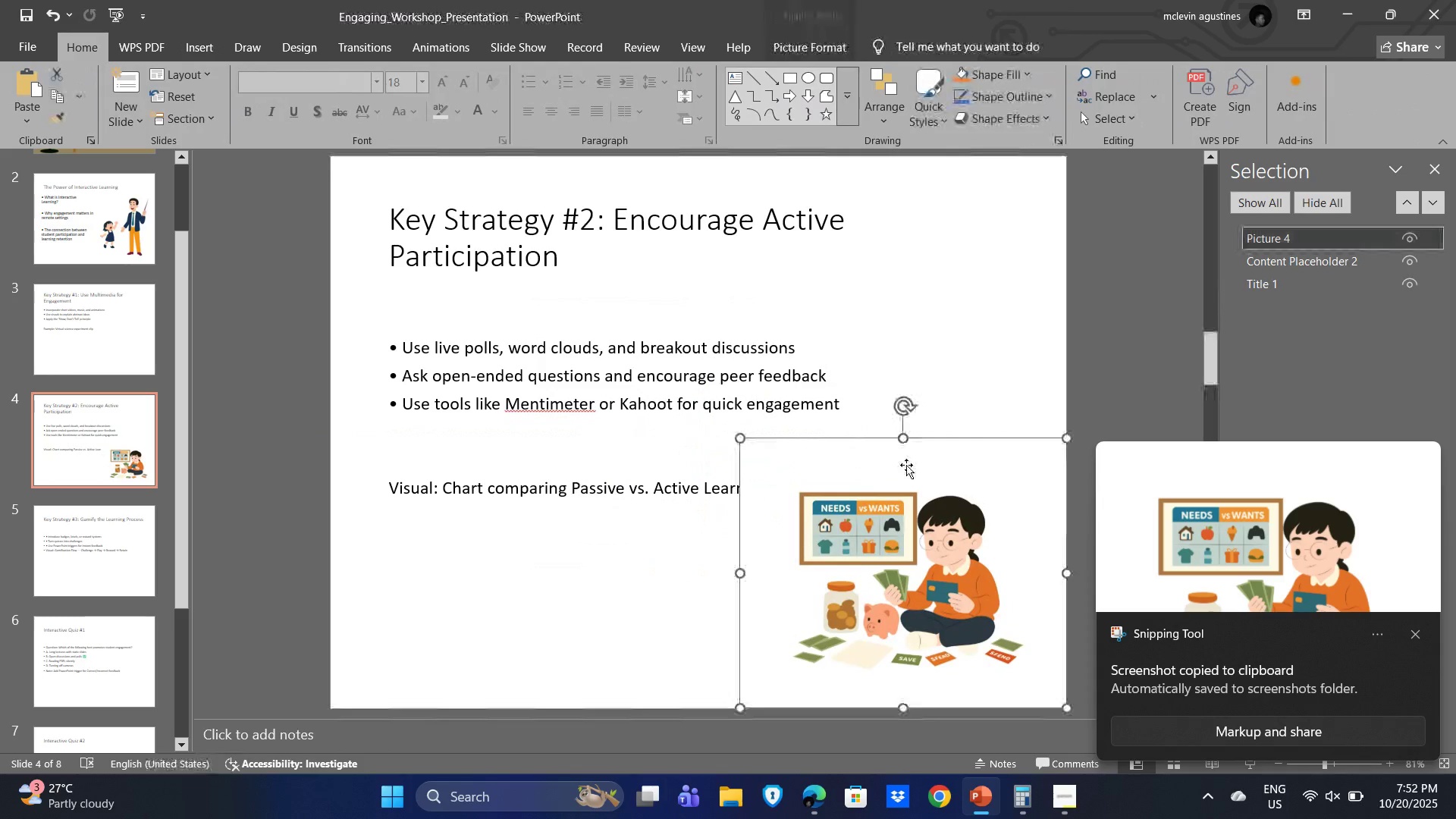 
triple_click([905, 466])
 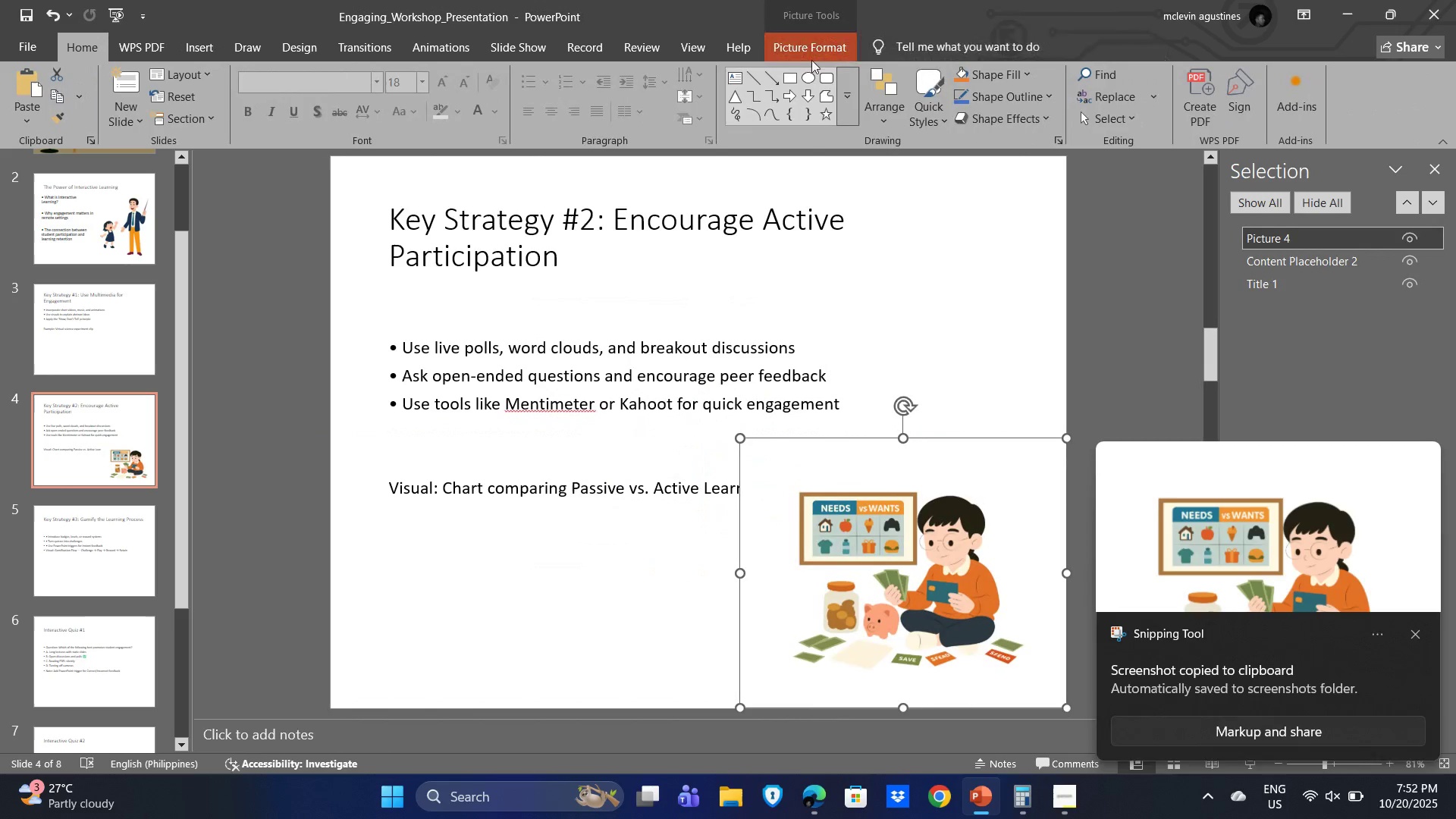 
left_click([794, 39])
 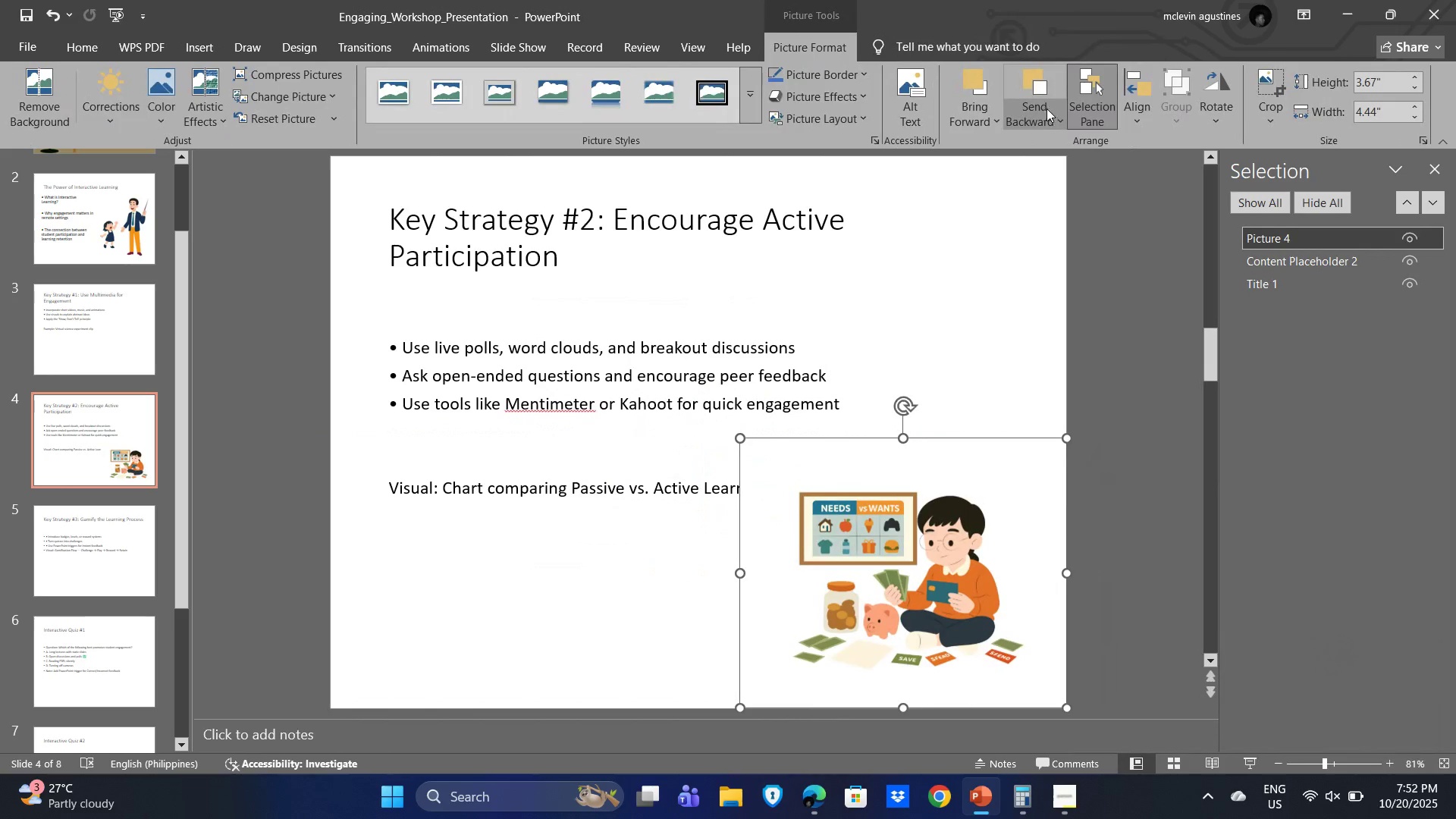 
left_click([1046, 108])
 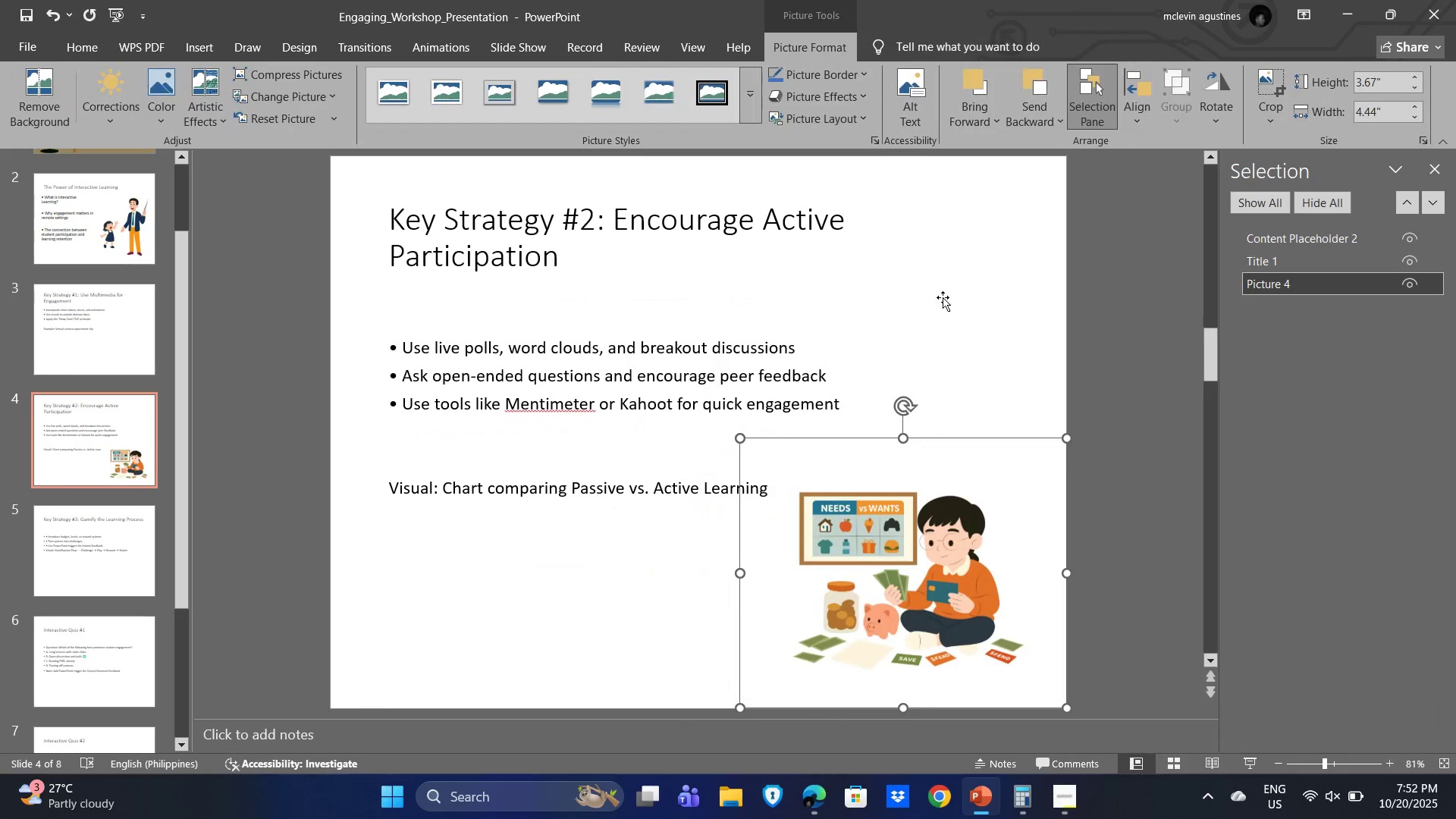 
double_click([943, 297])
 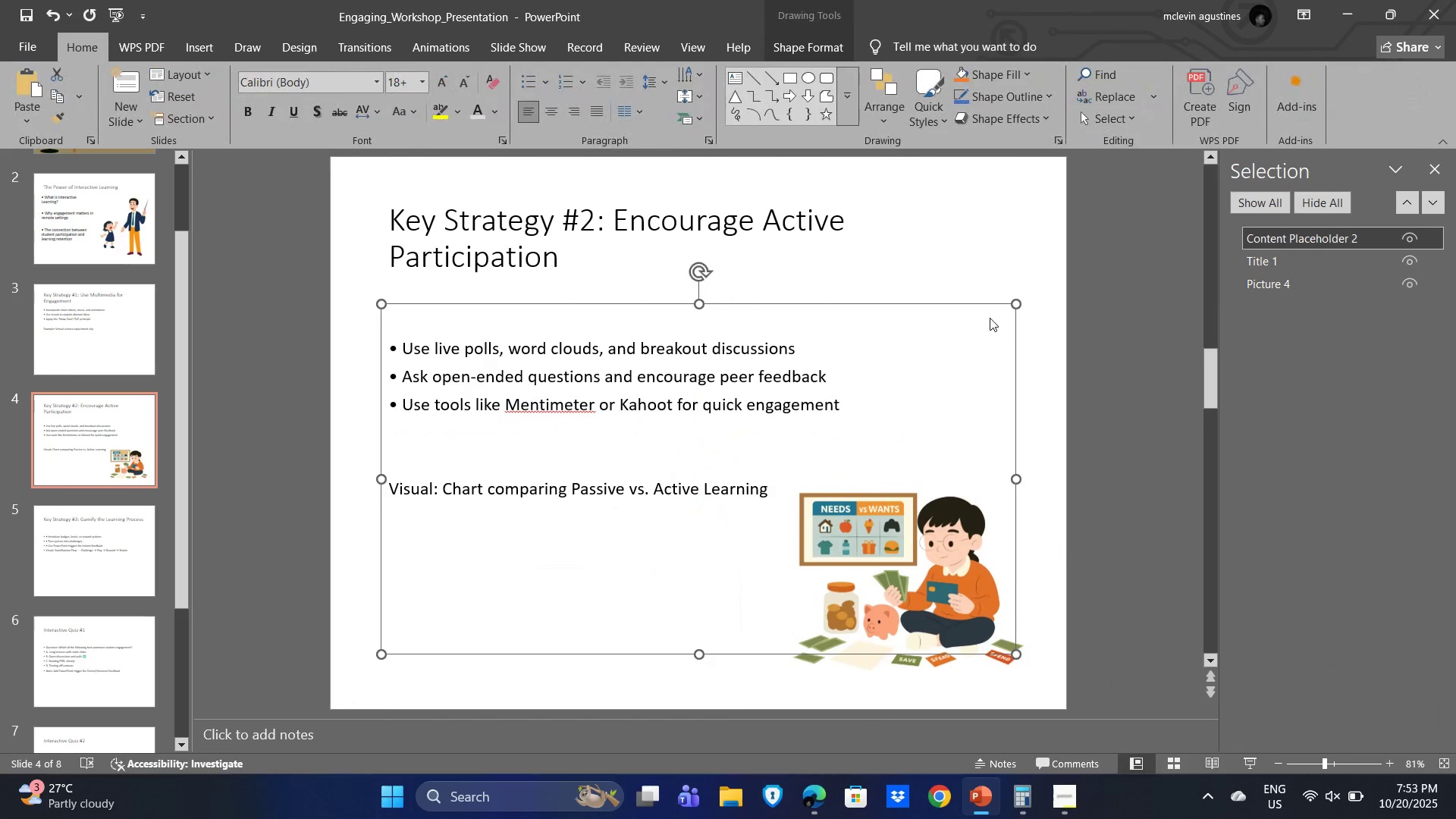 
wait(8.5)
 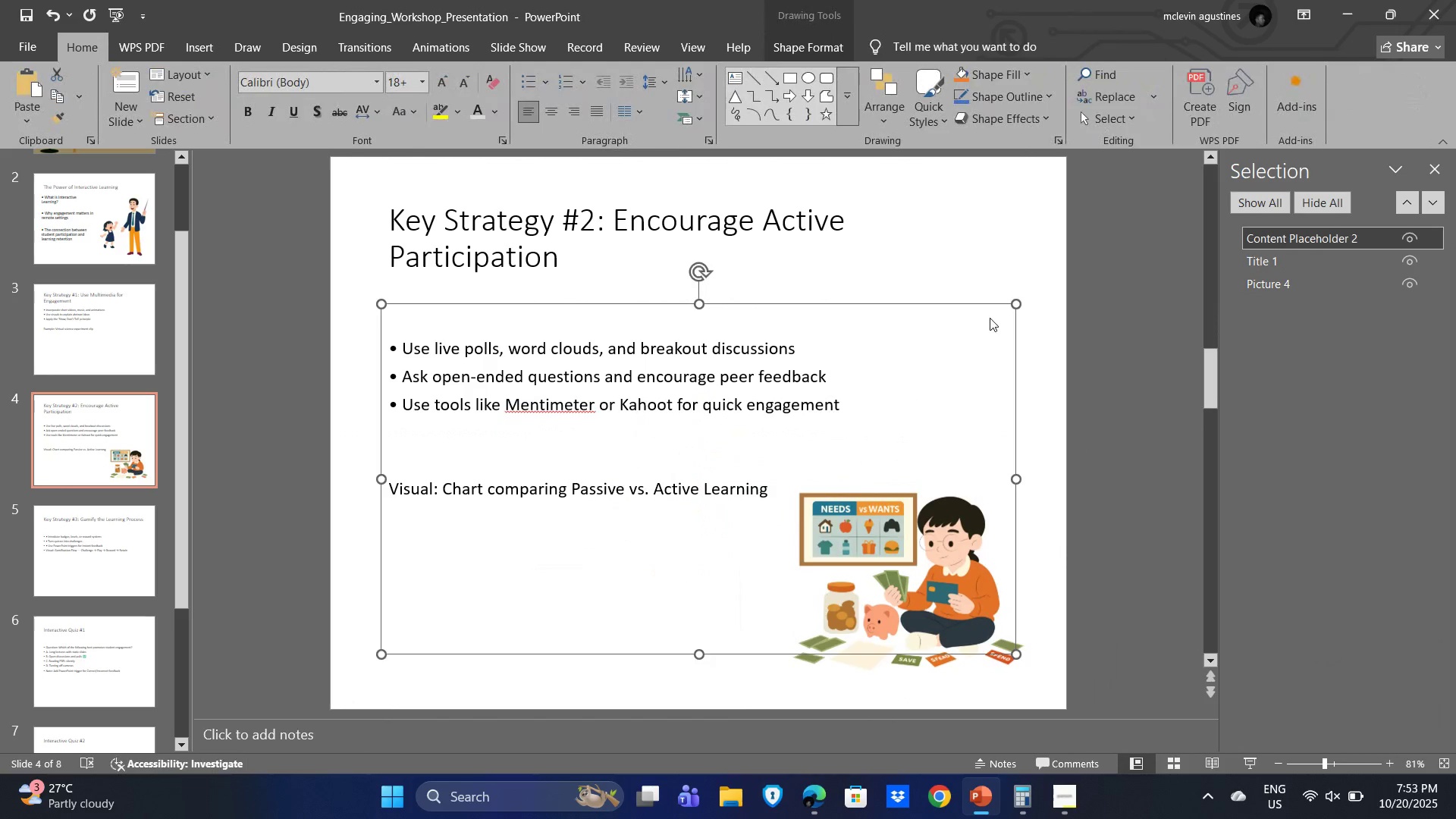 
left_click([446, 459])
 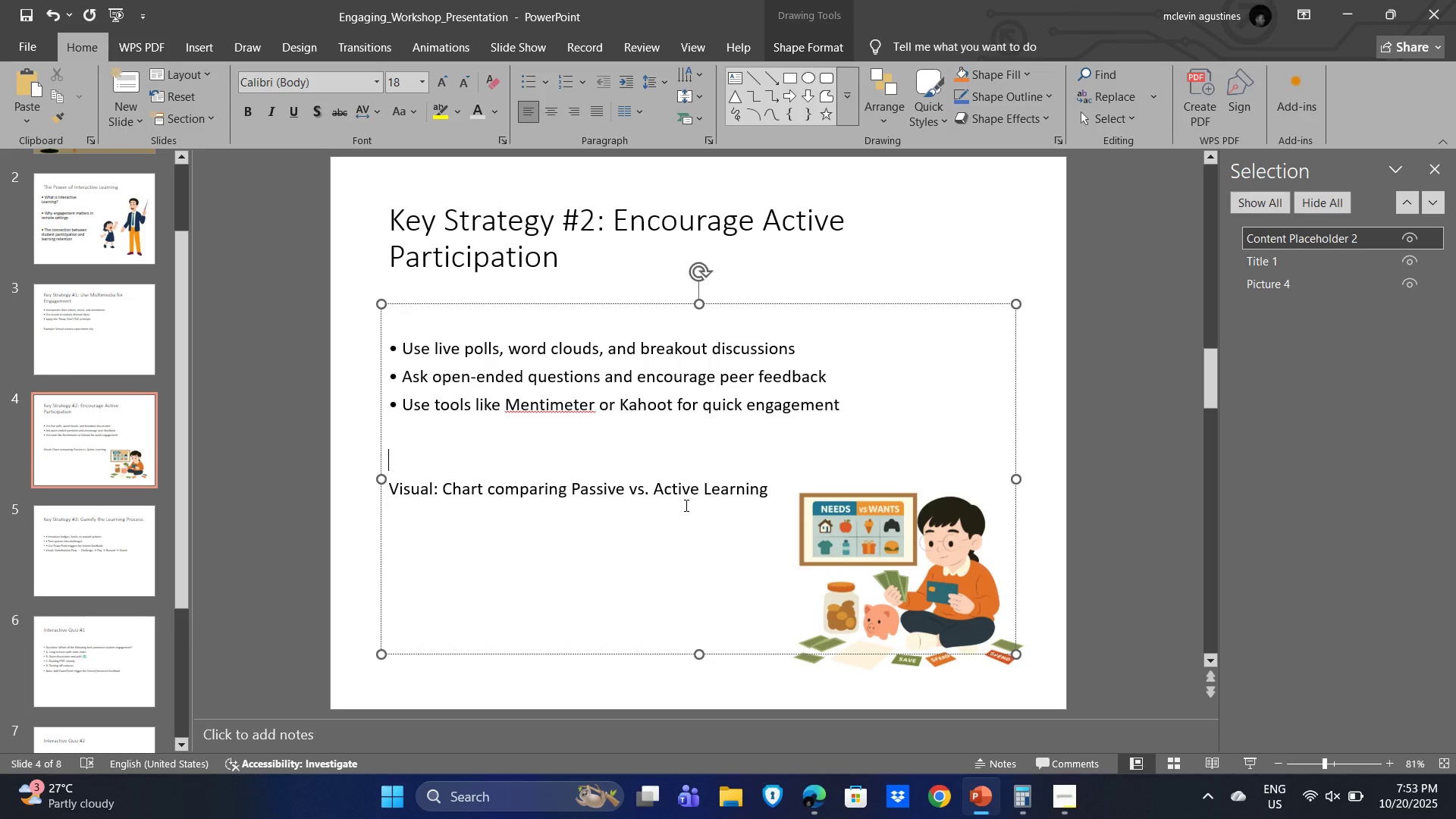 
key(Delete)
 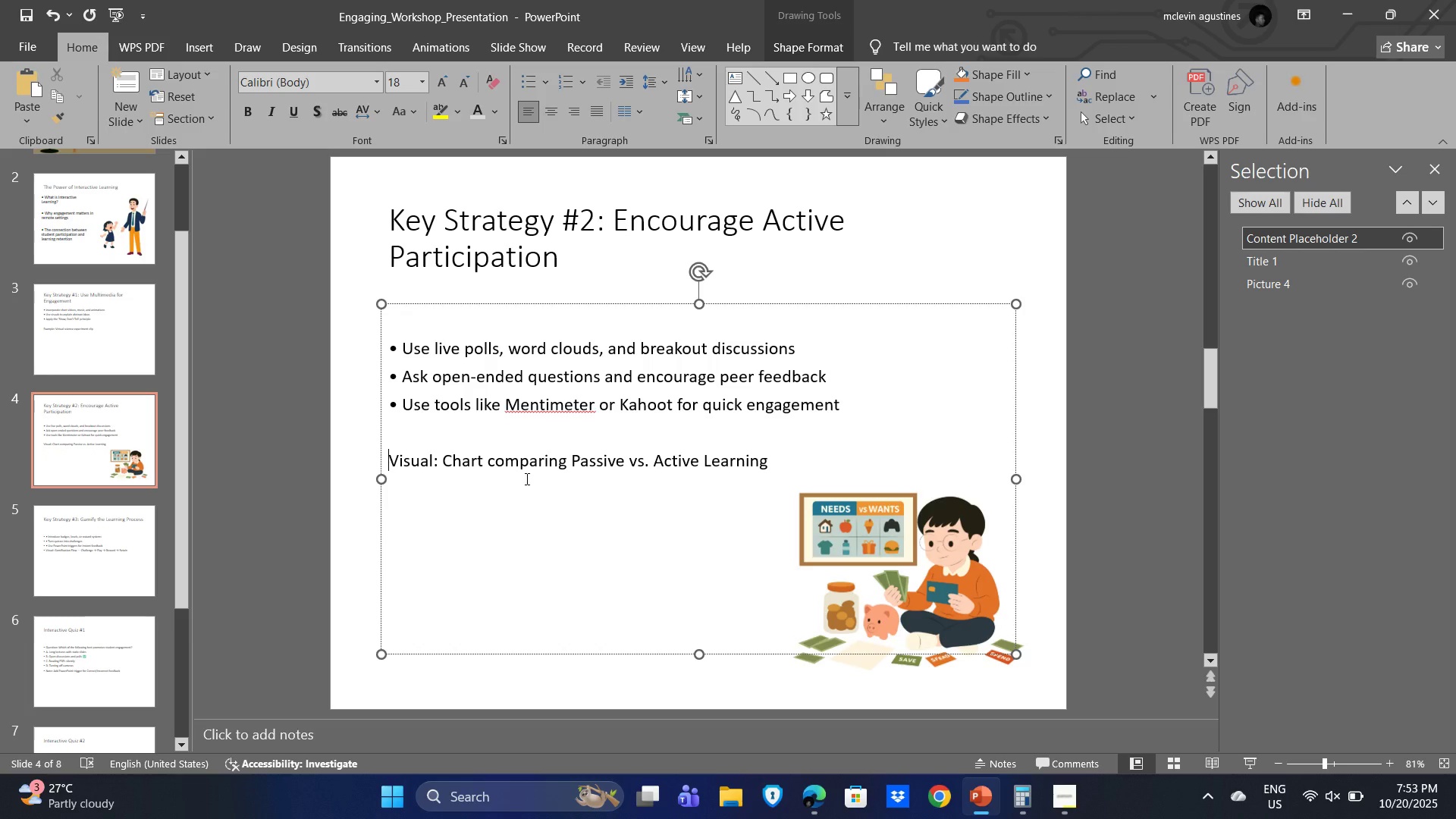 
left_click([521, 555])
 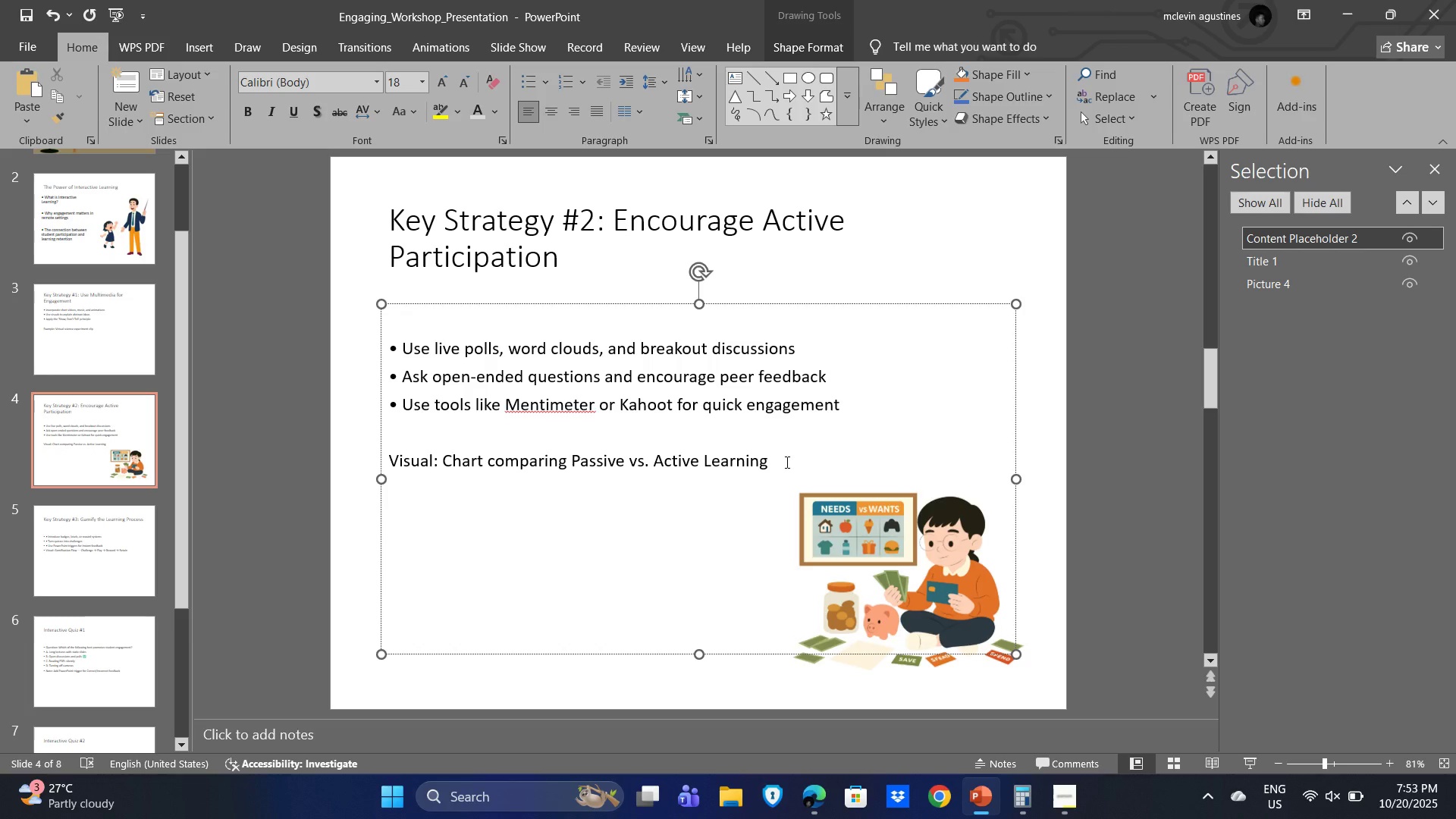 
left_click_drag(start_coordinate=[786, 460], to_coordinate=[409, 447])
 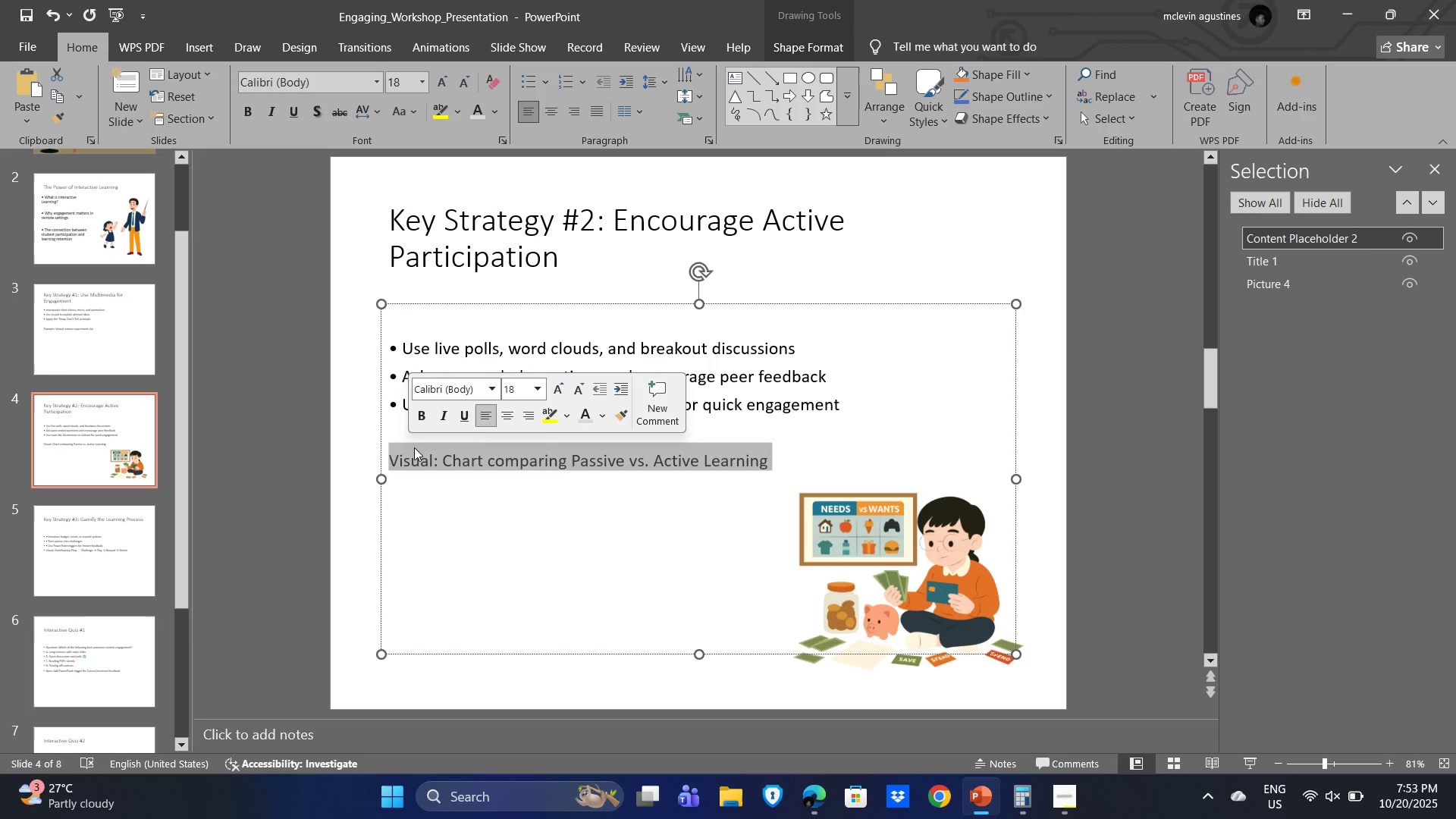 
key(Delete)
 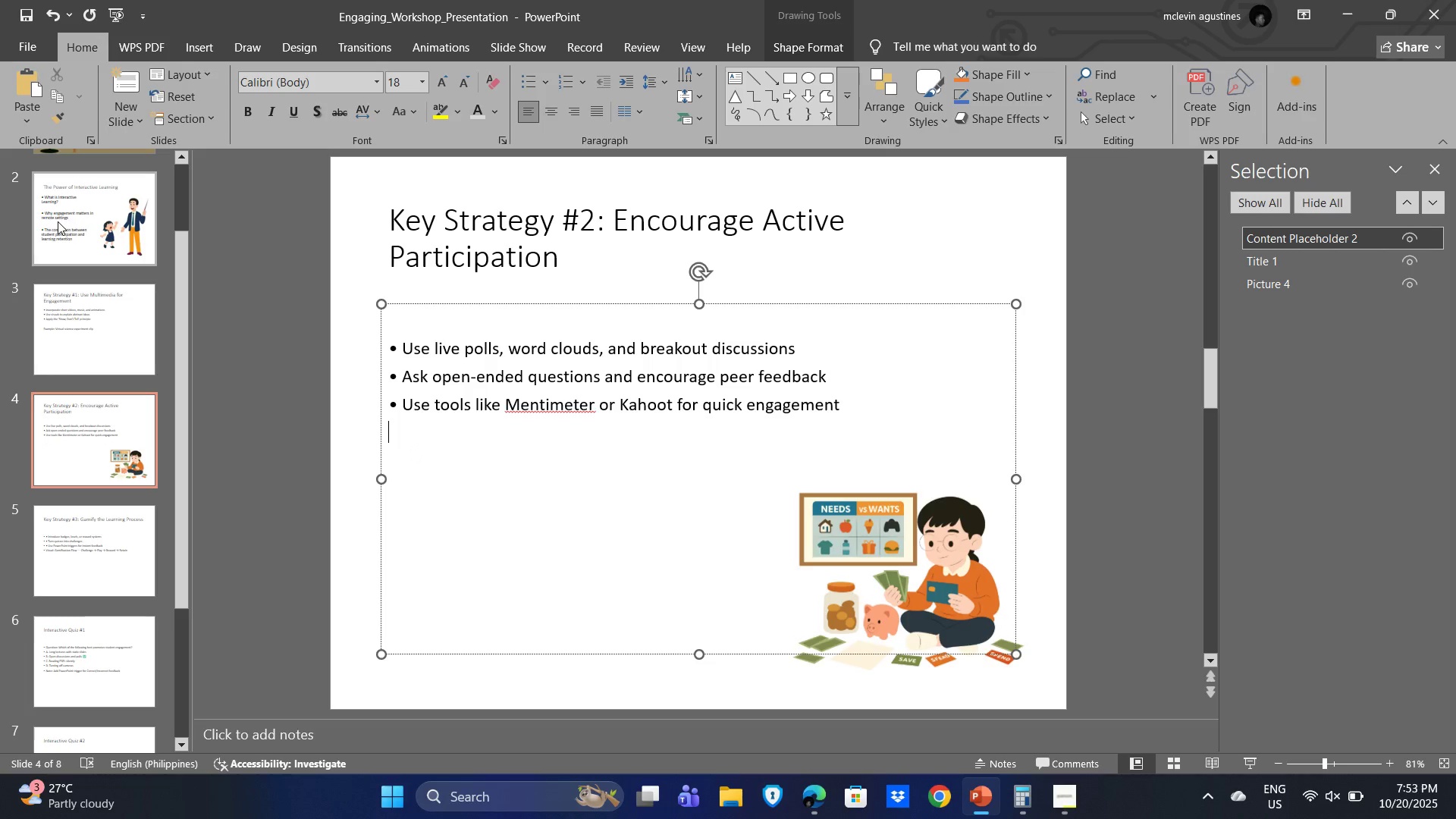 
left_click([78, 322])
 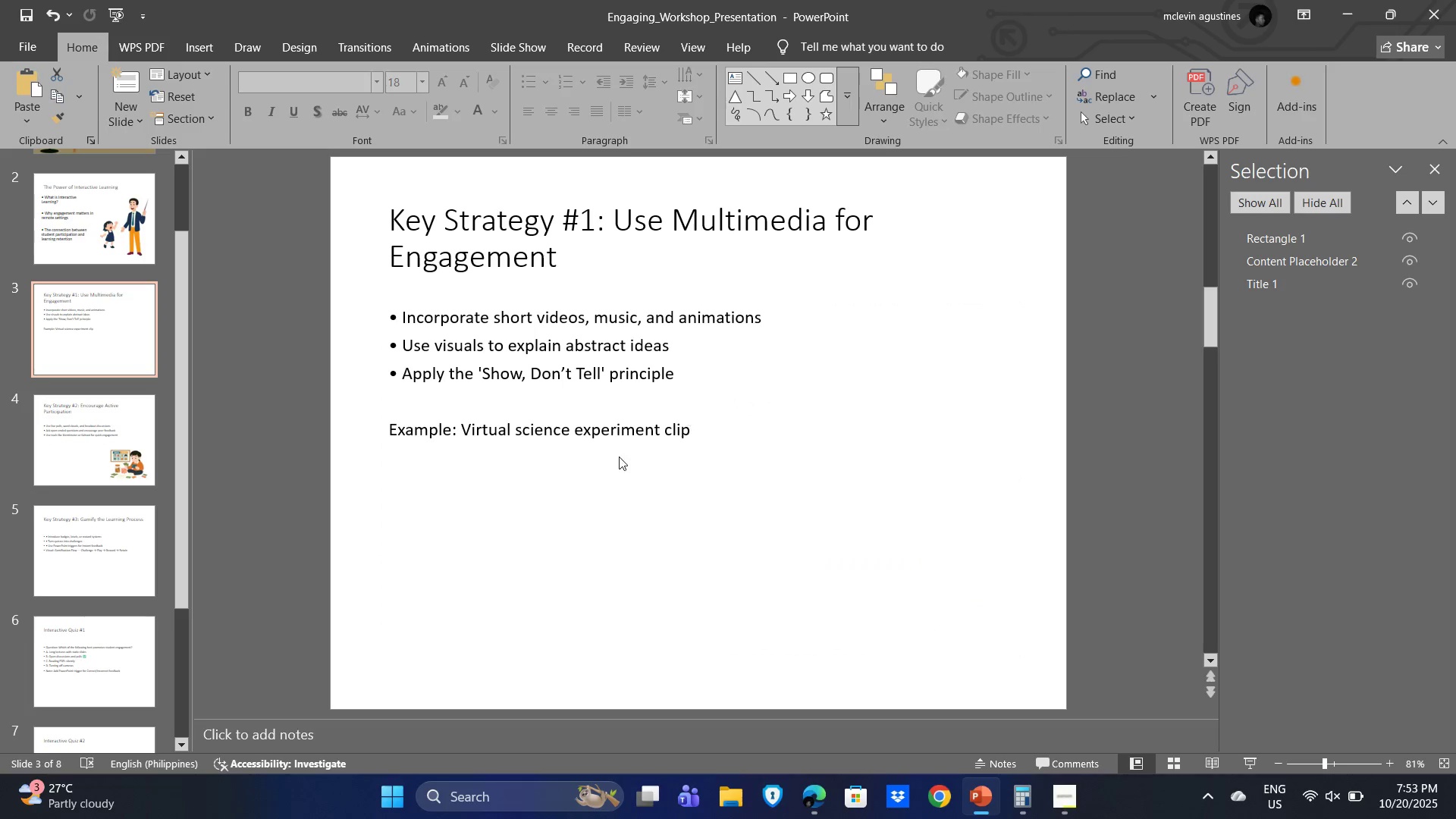 
left_click([575, 461])
 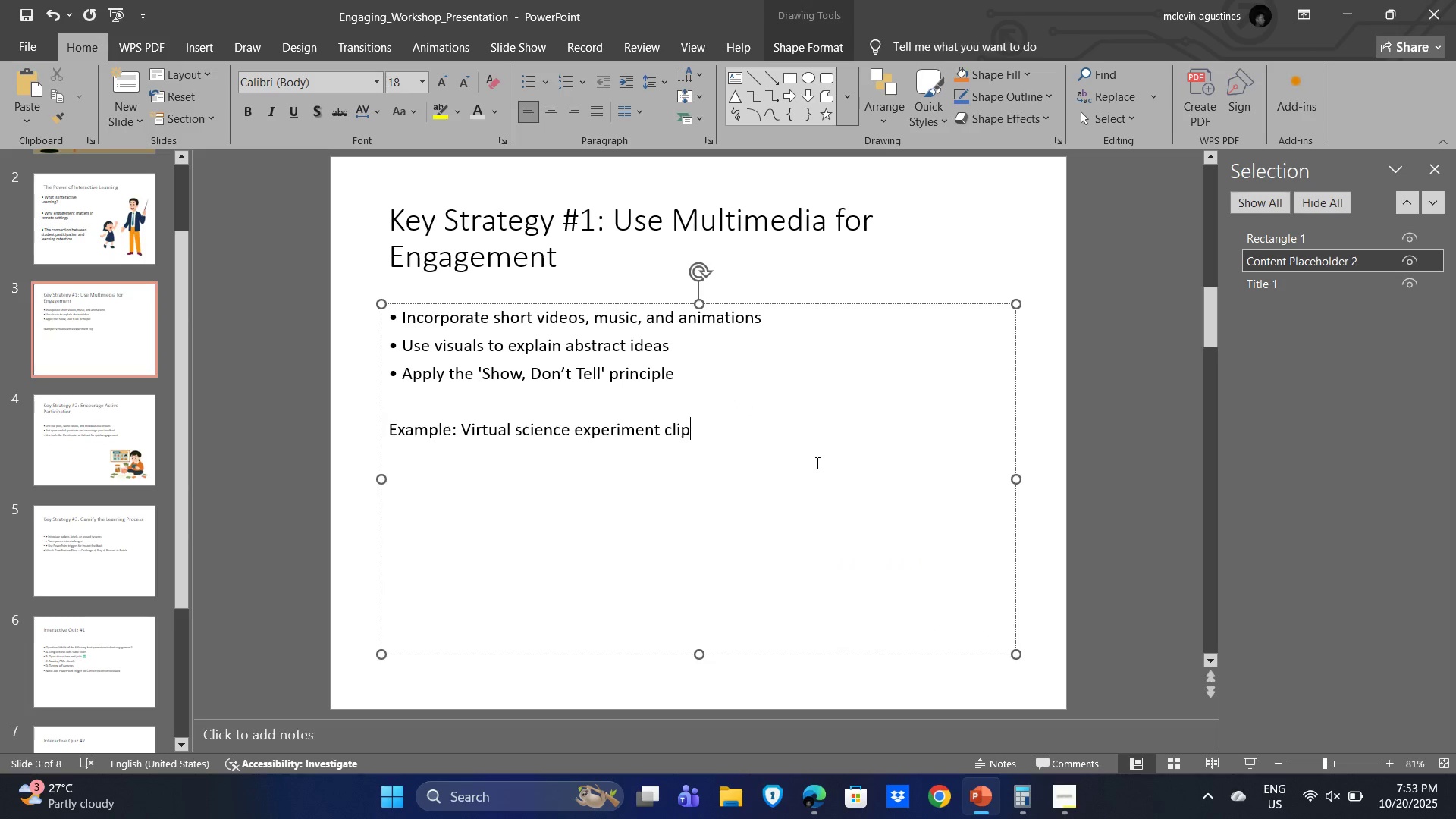 
double_click([816, 463])
 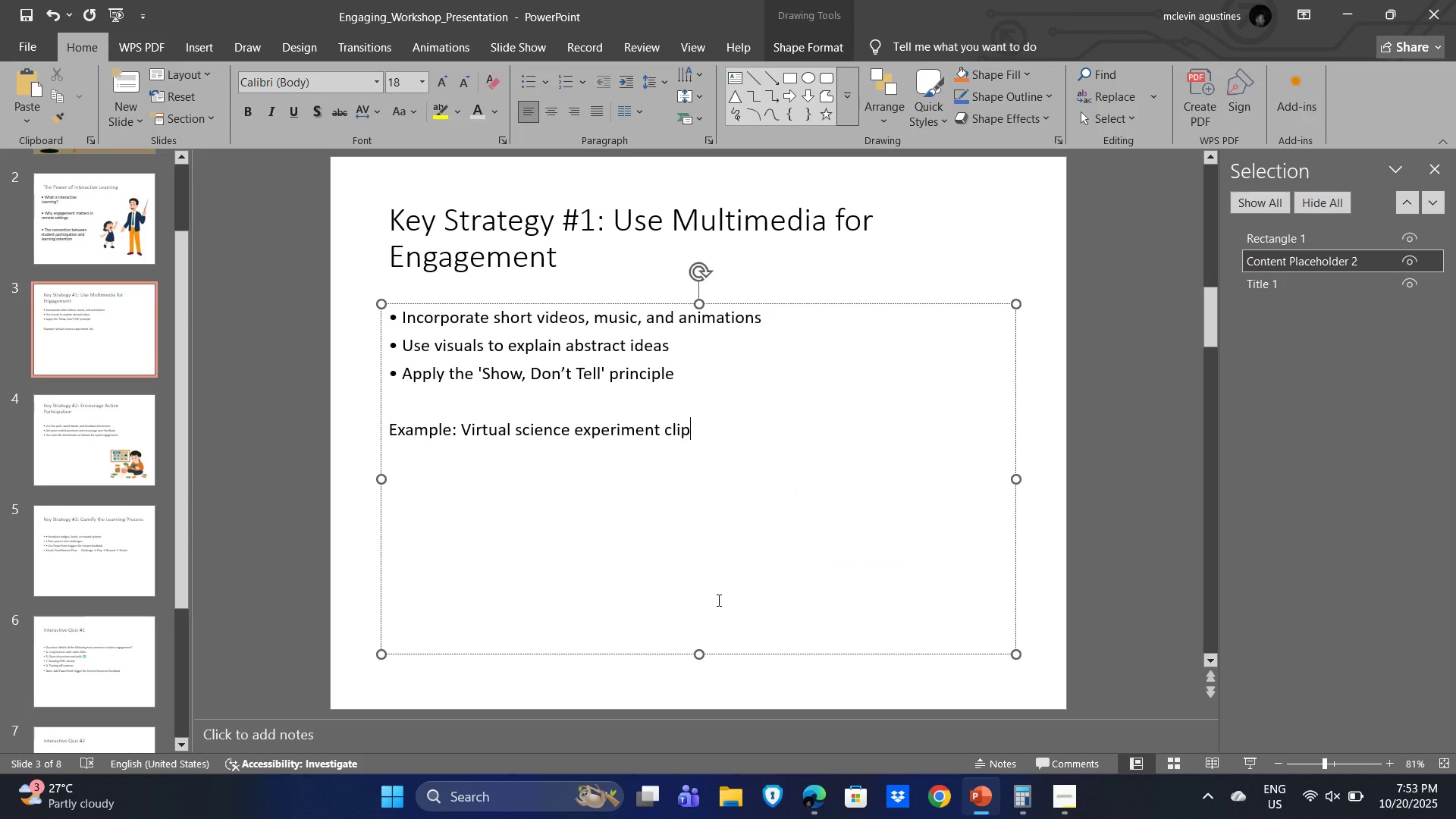 
triple_click([717, 600])
 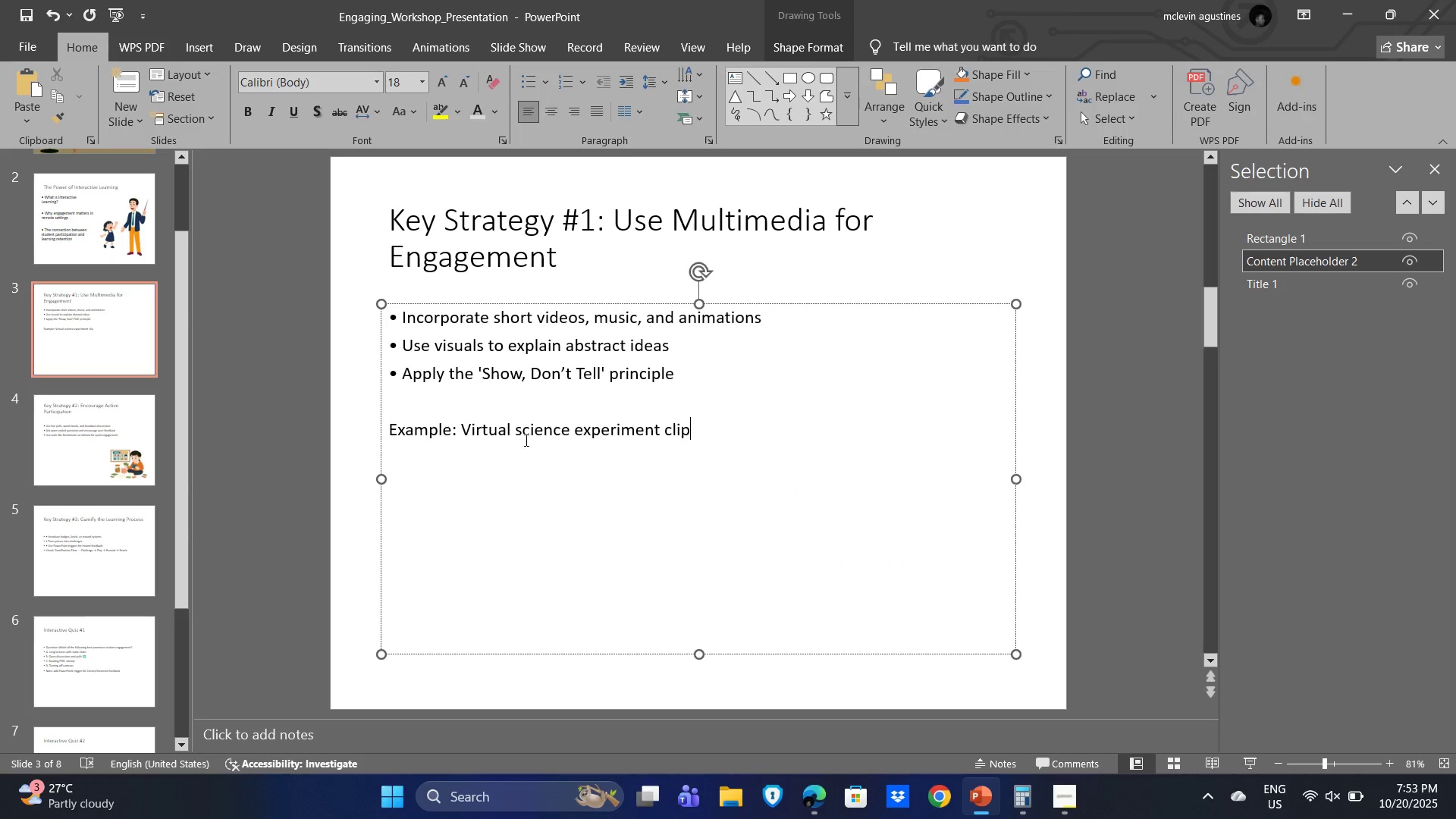 
key(Alt+Tab)
 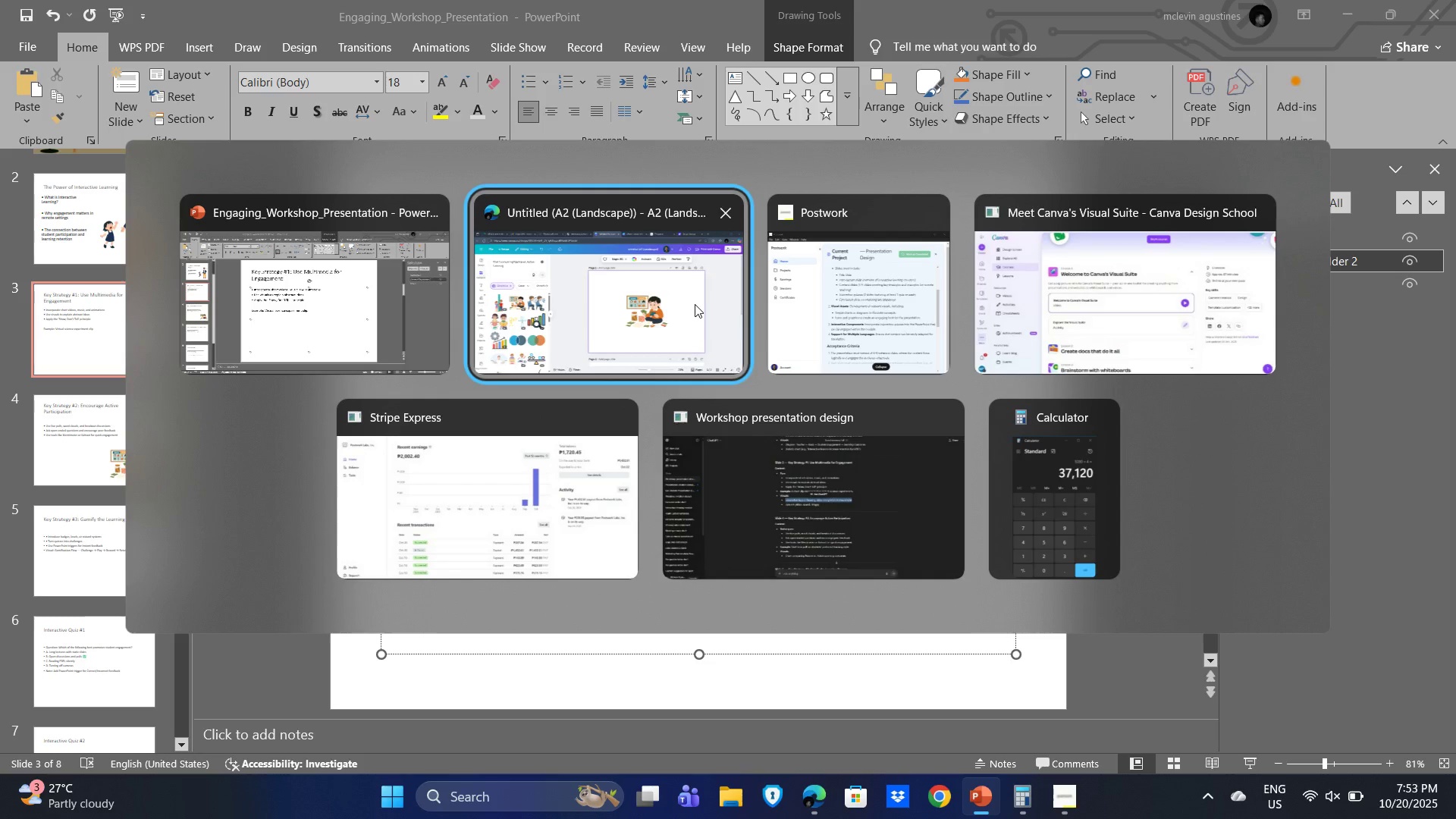 
left_click([686, 303])
 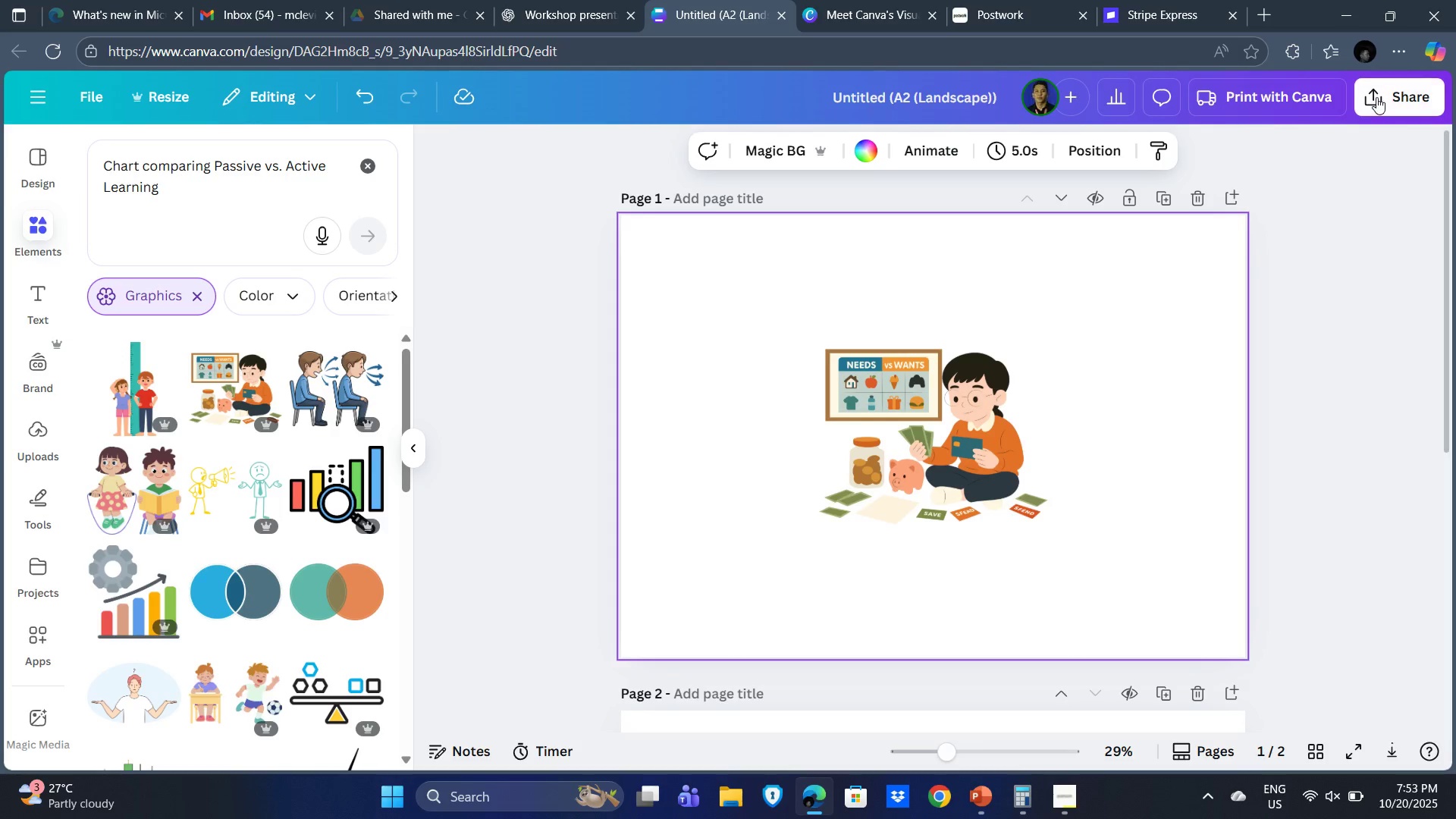 
left_click([1376, 97])
 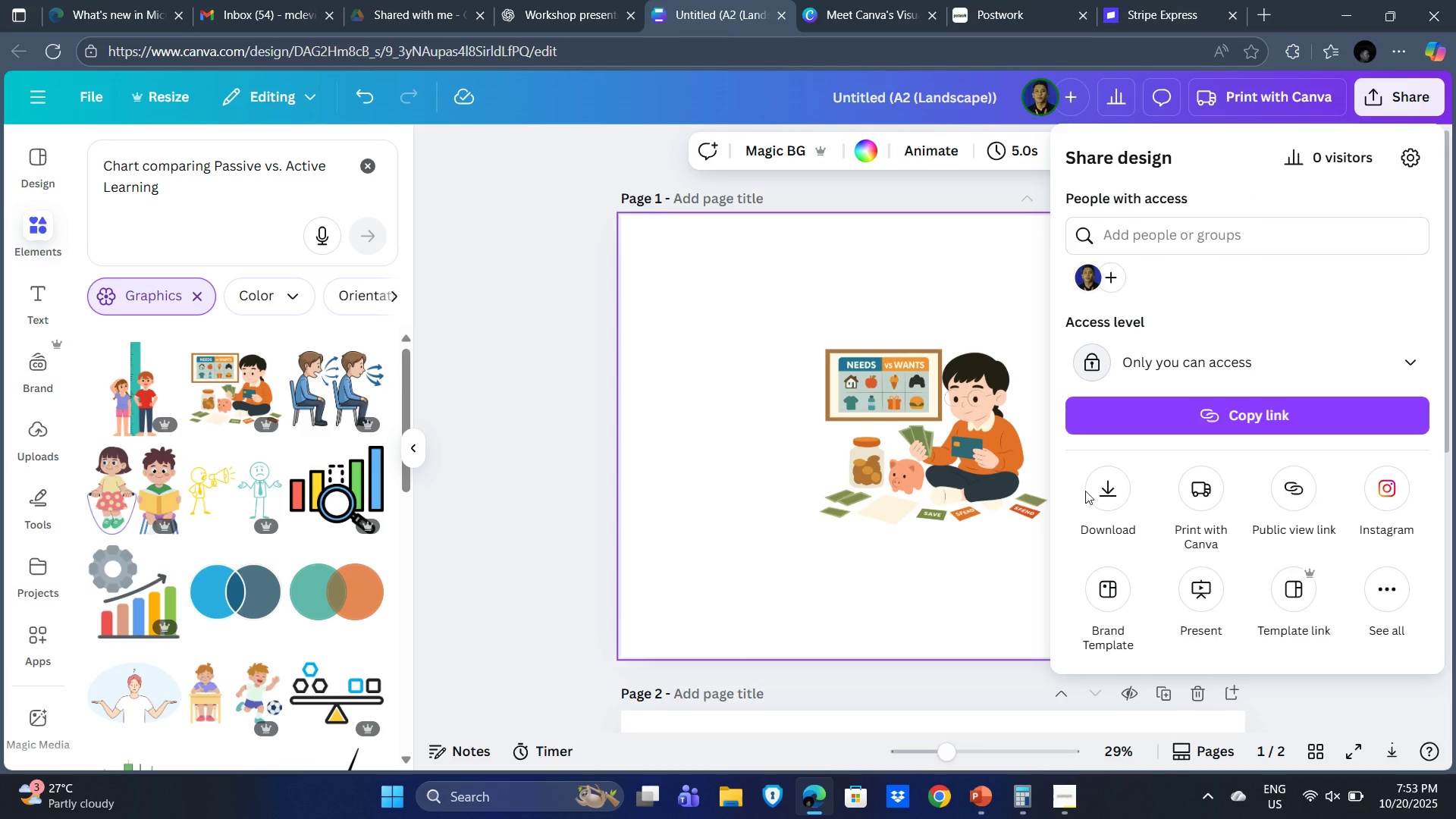 
double_click([1123, 491])
 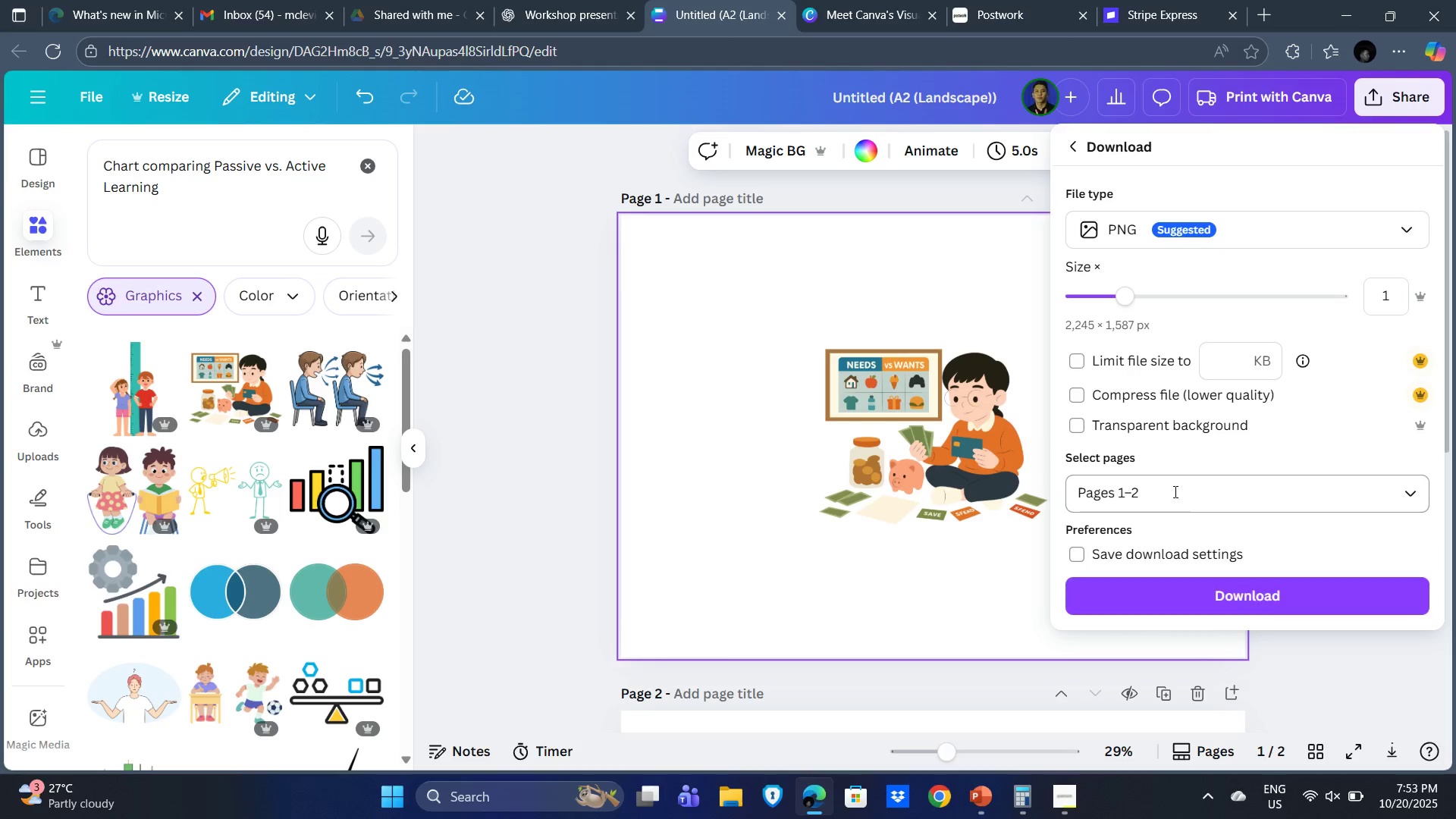 
left_click([1335, 488])
 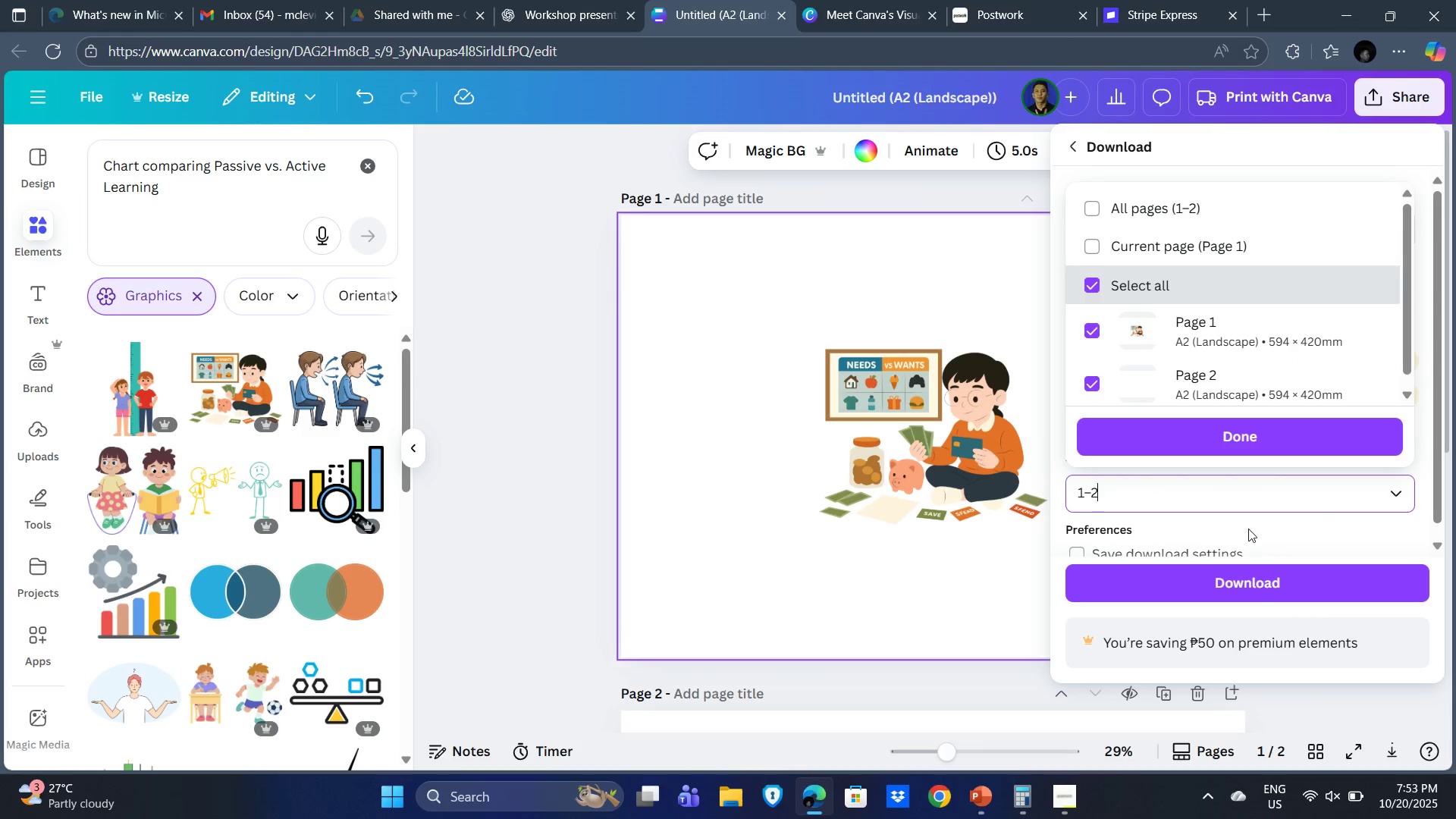 
key(Backspace)
 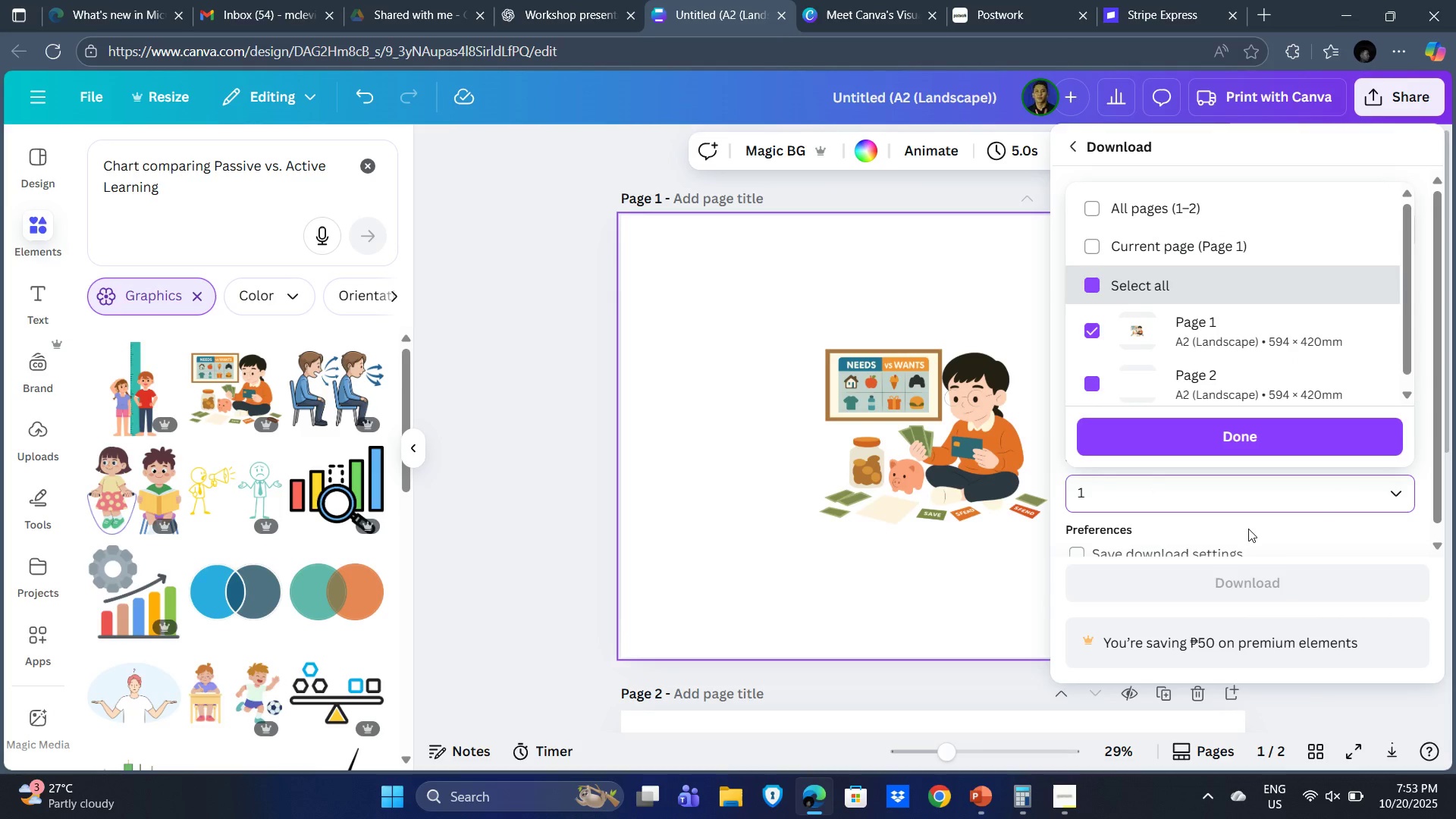 
key(Backspace)
 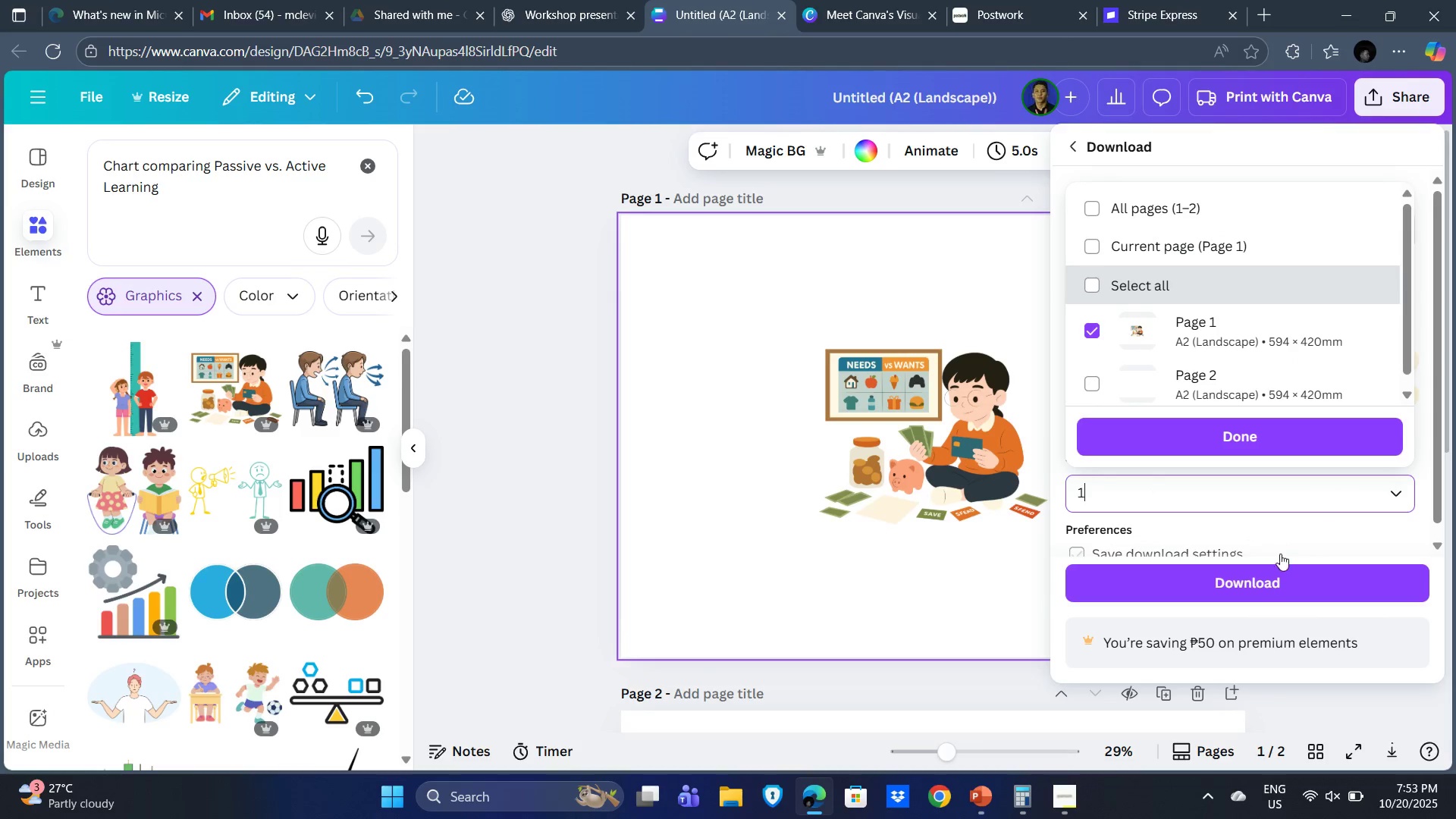 
left_click([1274, 576])
 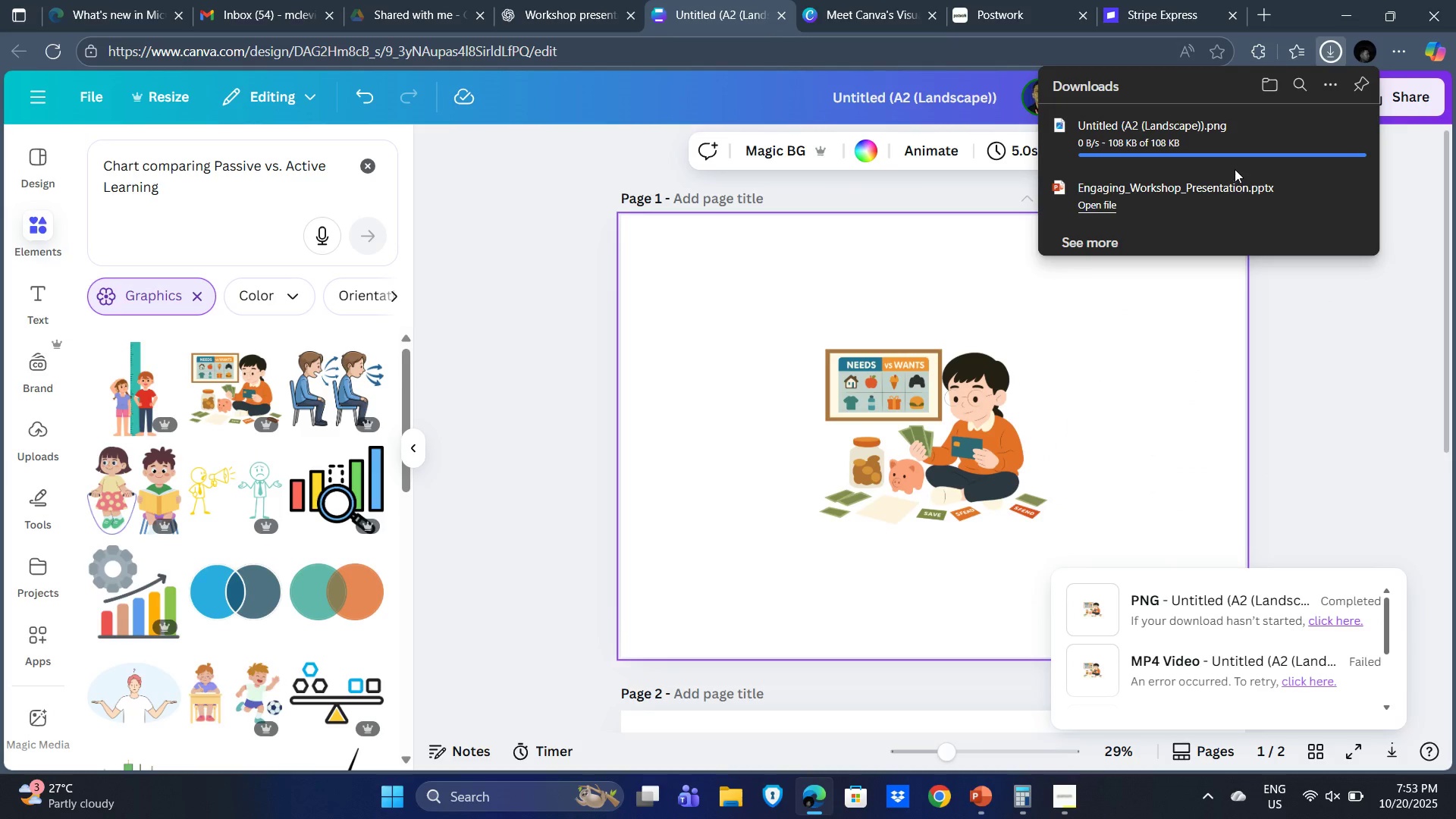 
wait(5.85)
 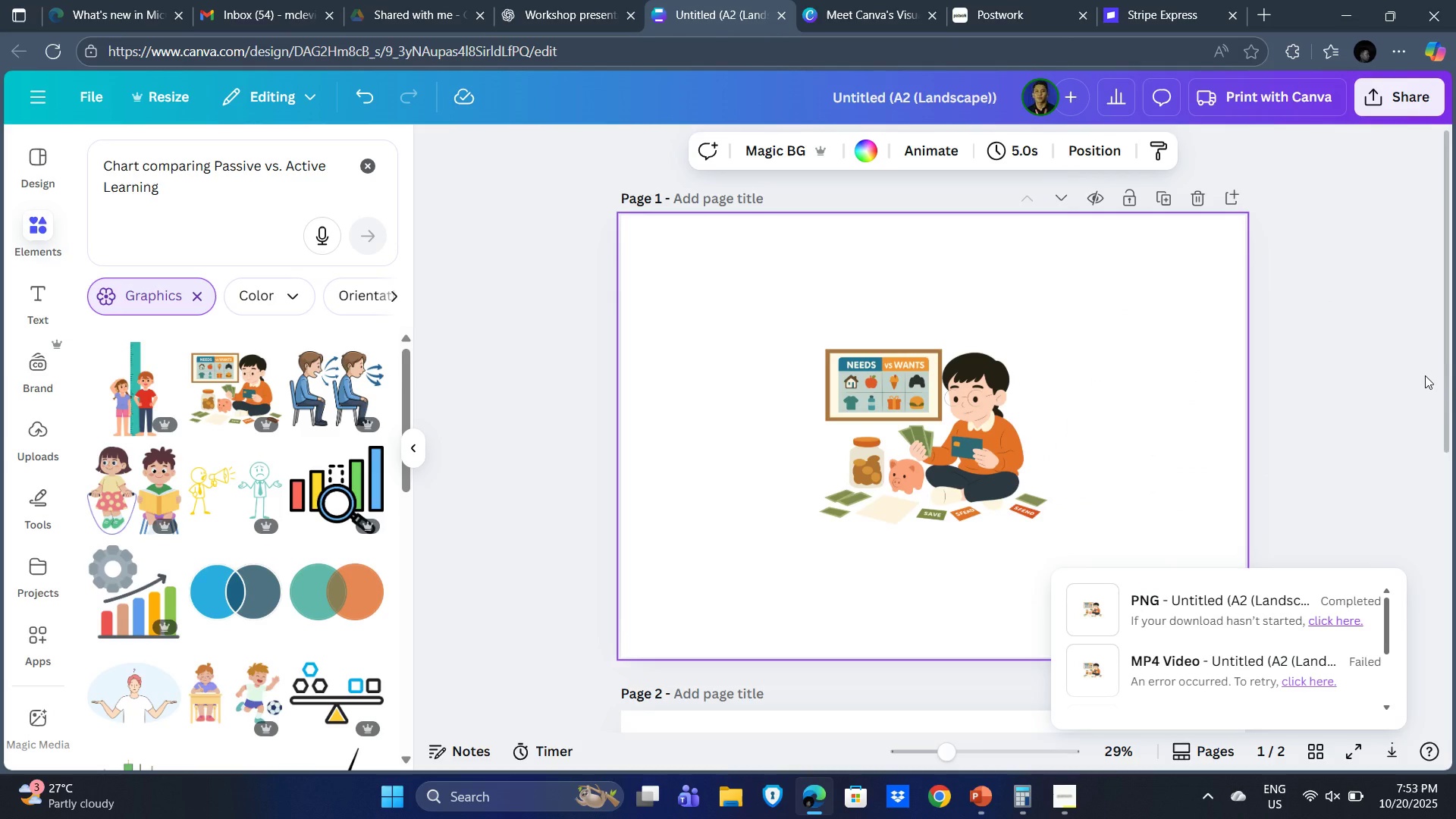 
left_click([1109, 139])
 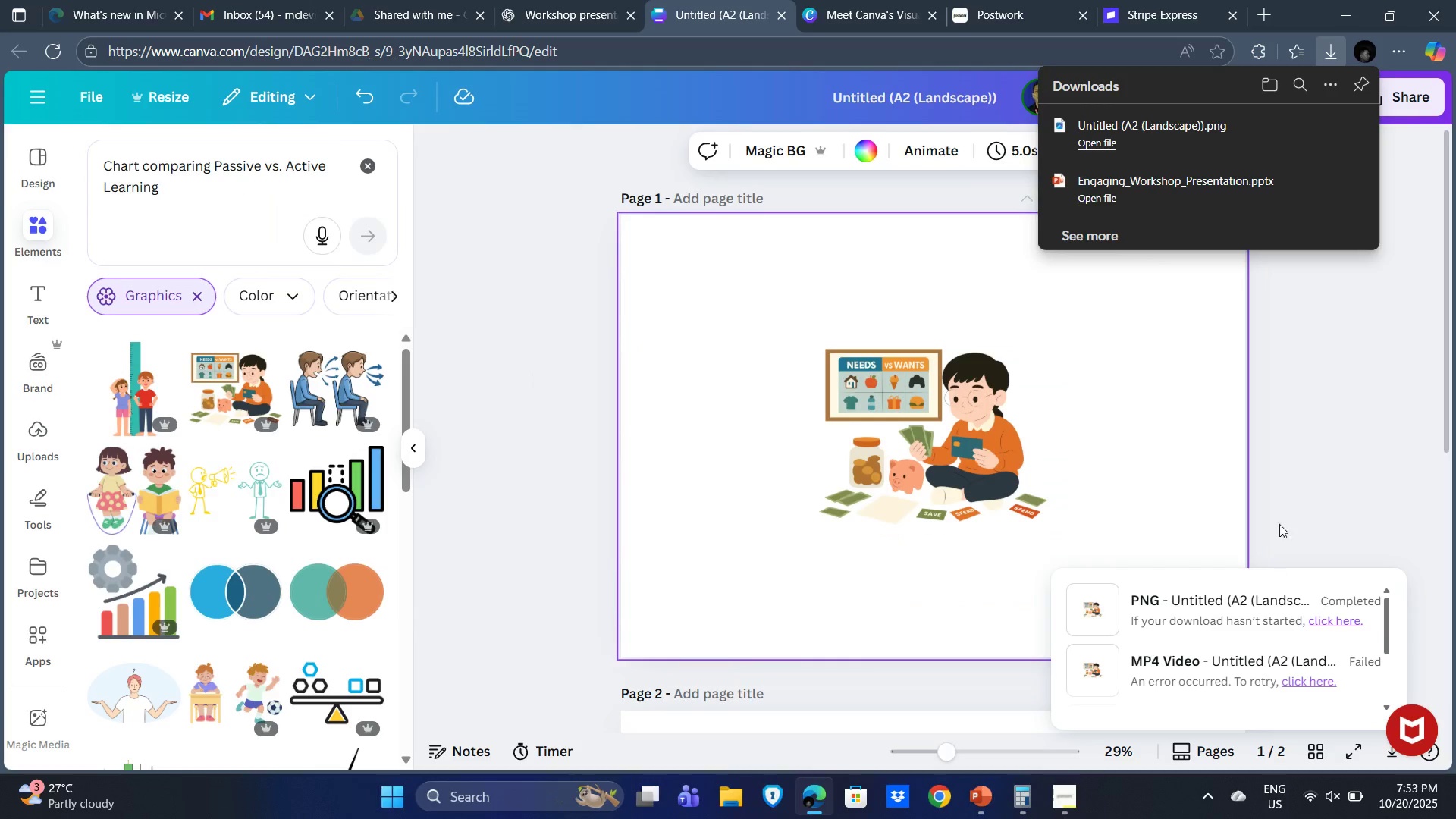 
wait(5.72)
 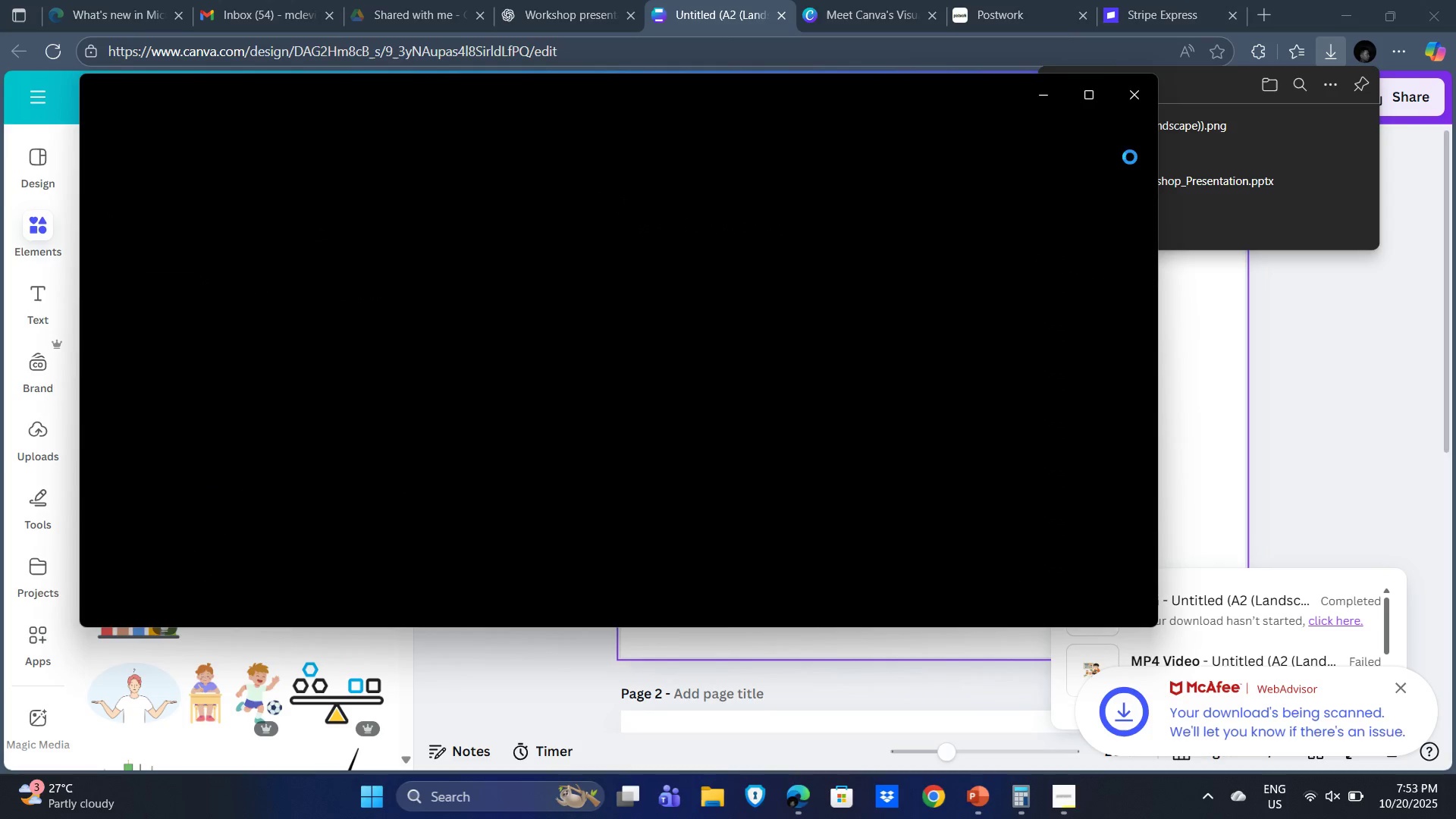 
left_click([1365, 338])
 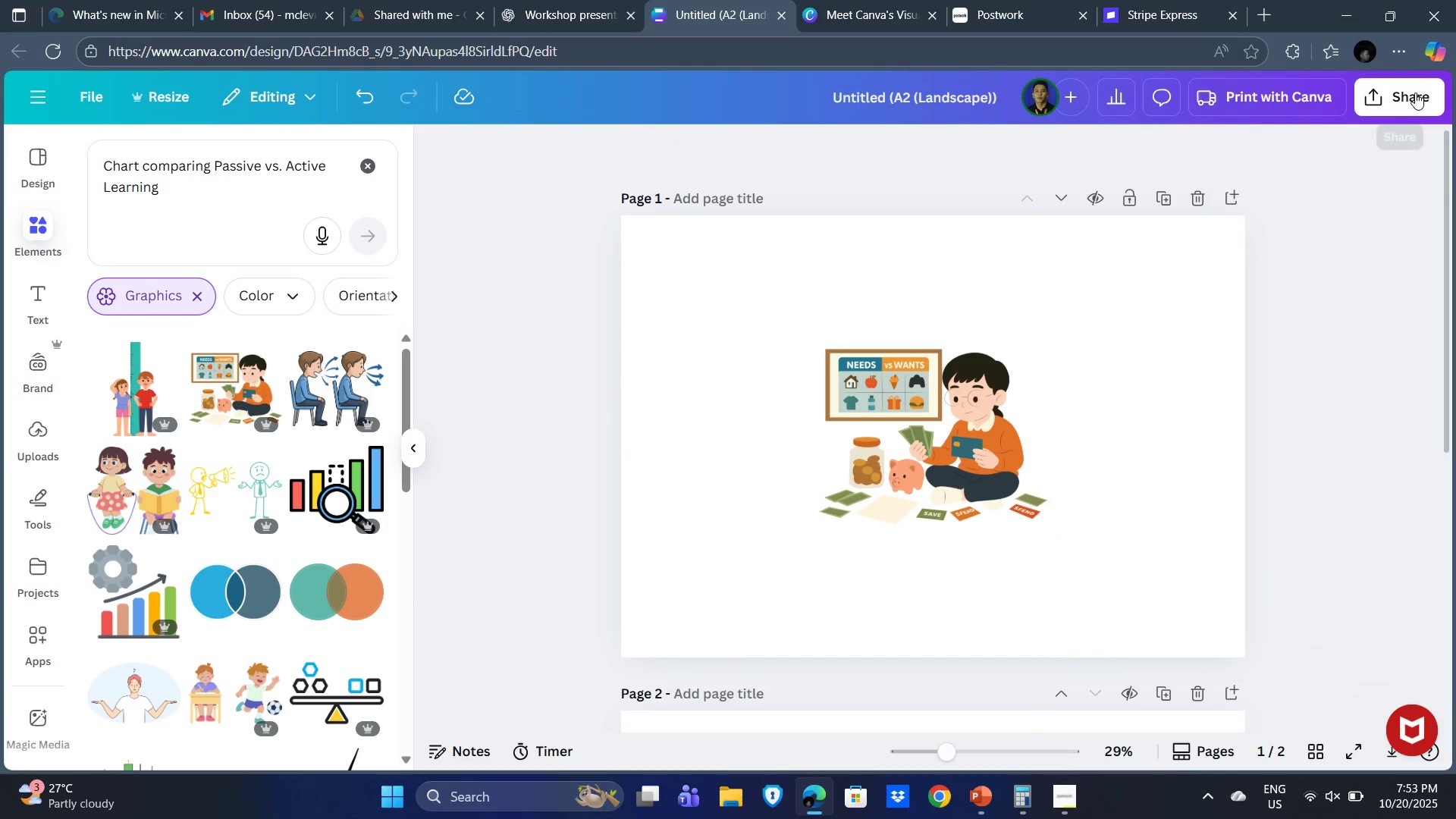 
left_click([1415, 93])
 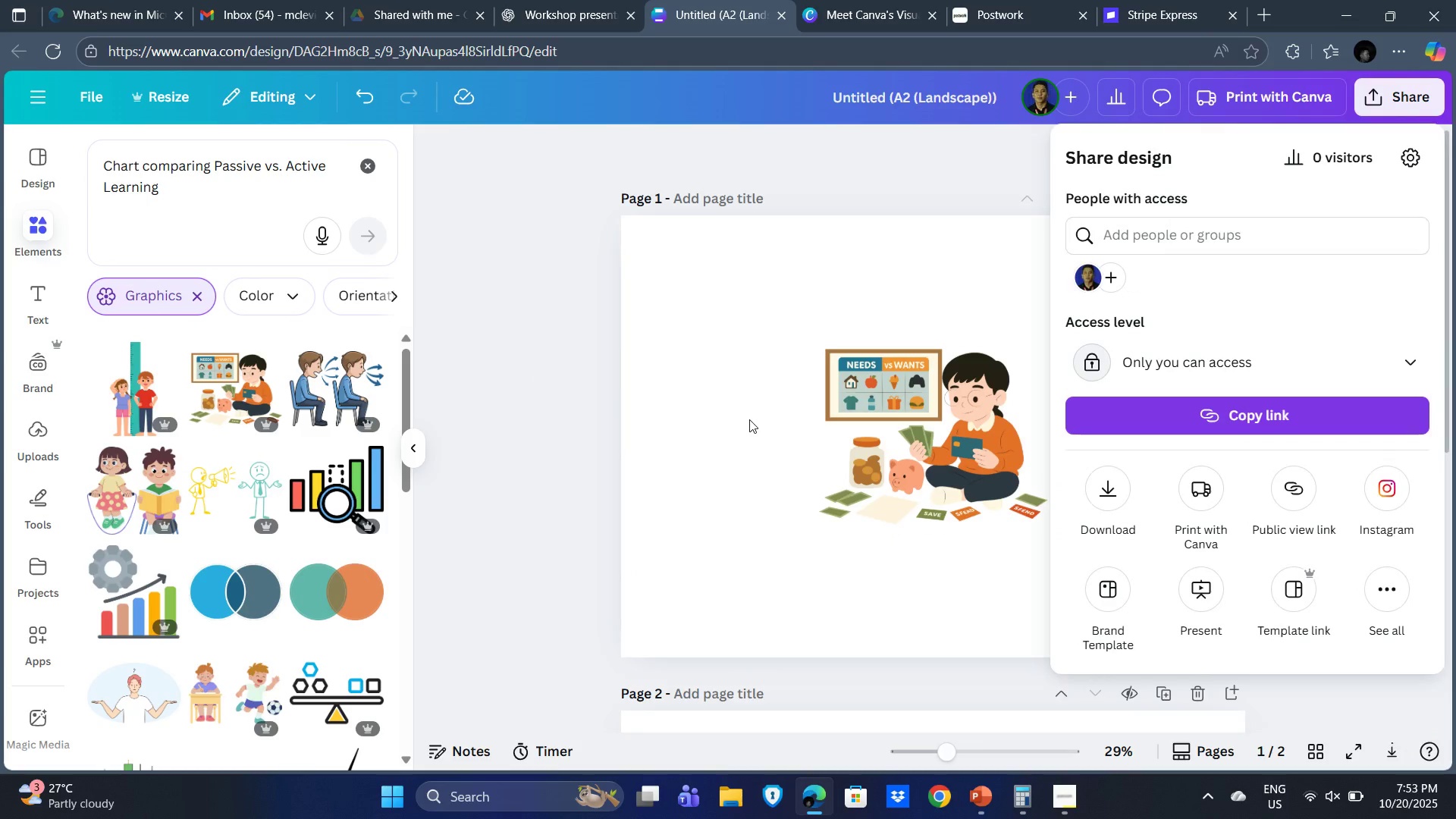 
scroll: coordinate [897, 526], scroll_direction: down, amount: 5.0
 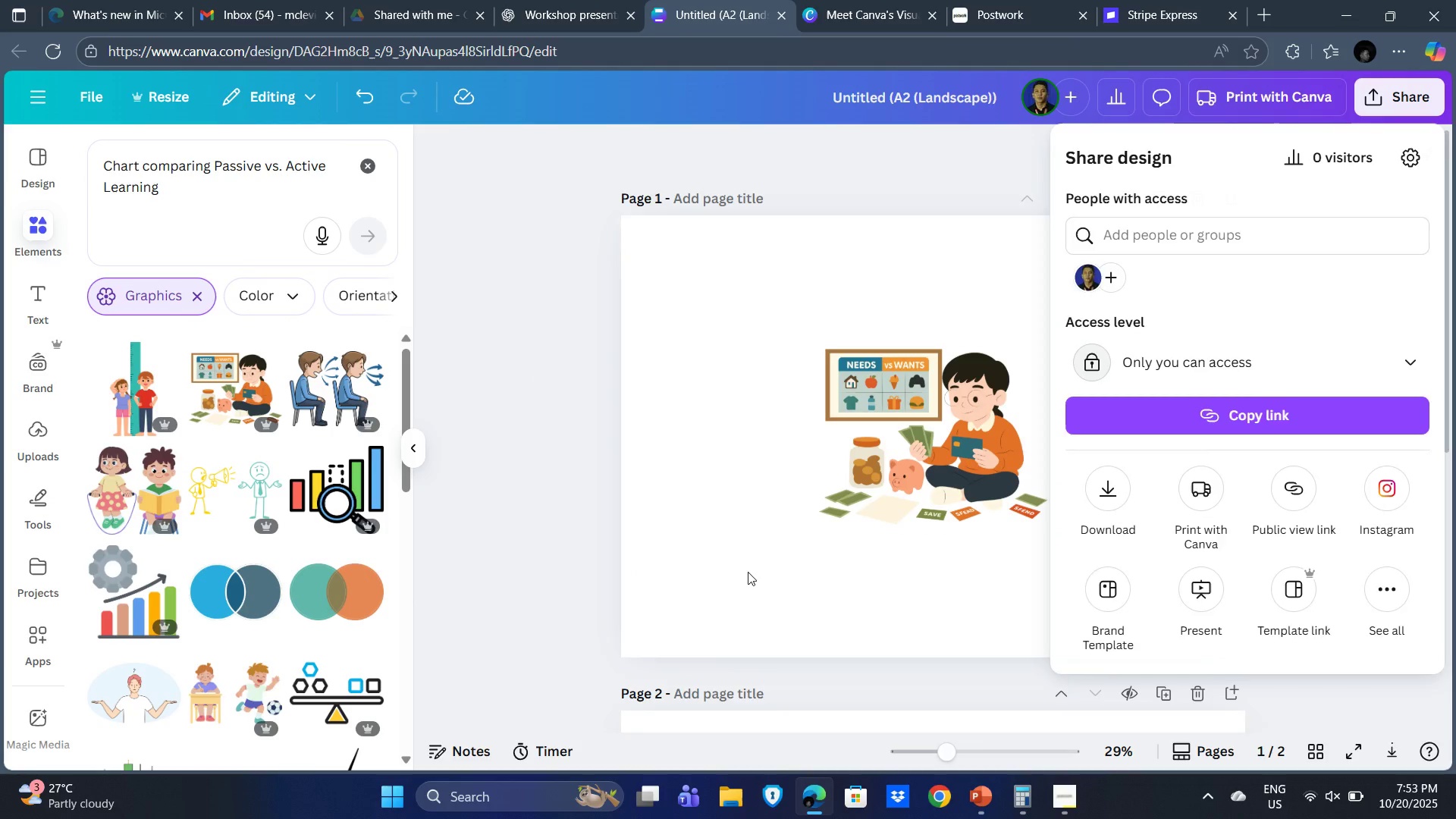 
left_click([748, 572])
 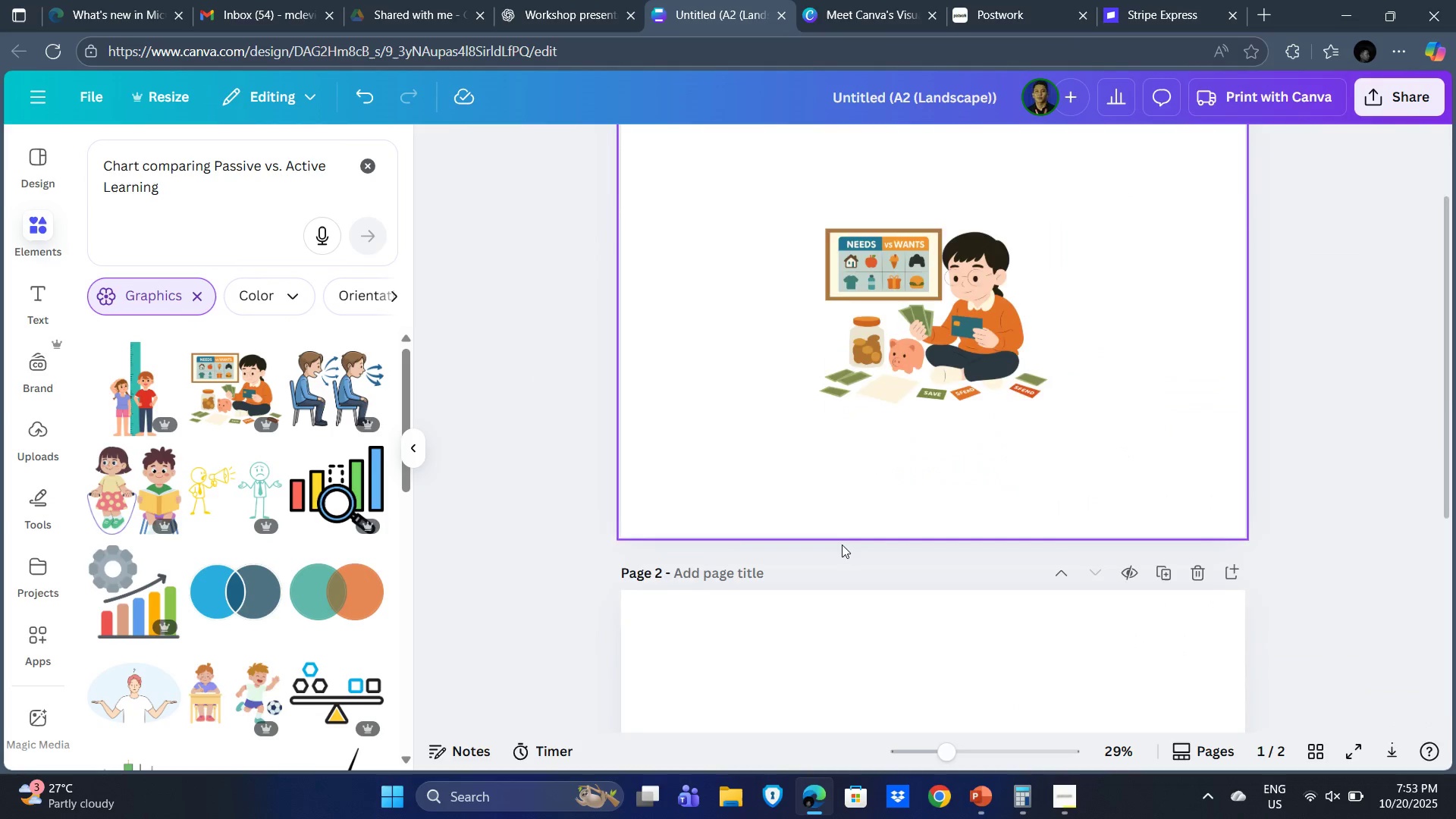 
scroll: coordinate [842, 544], scroll_direction: down, amount: 6.0
 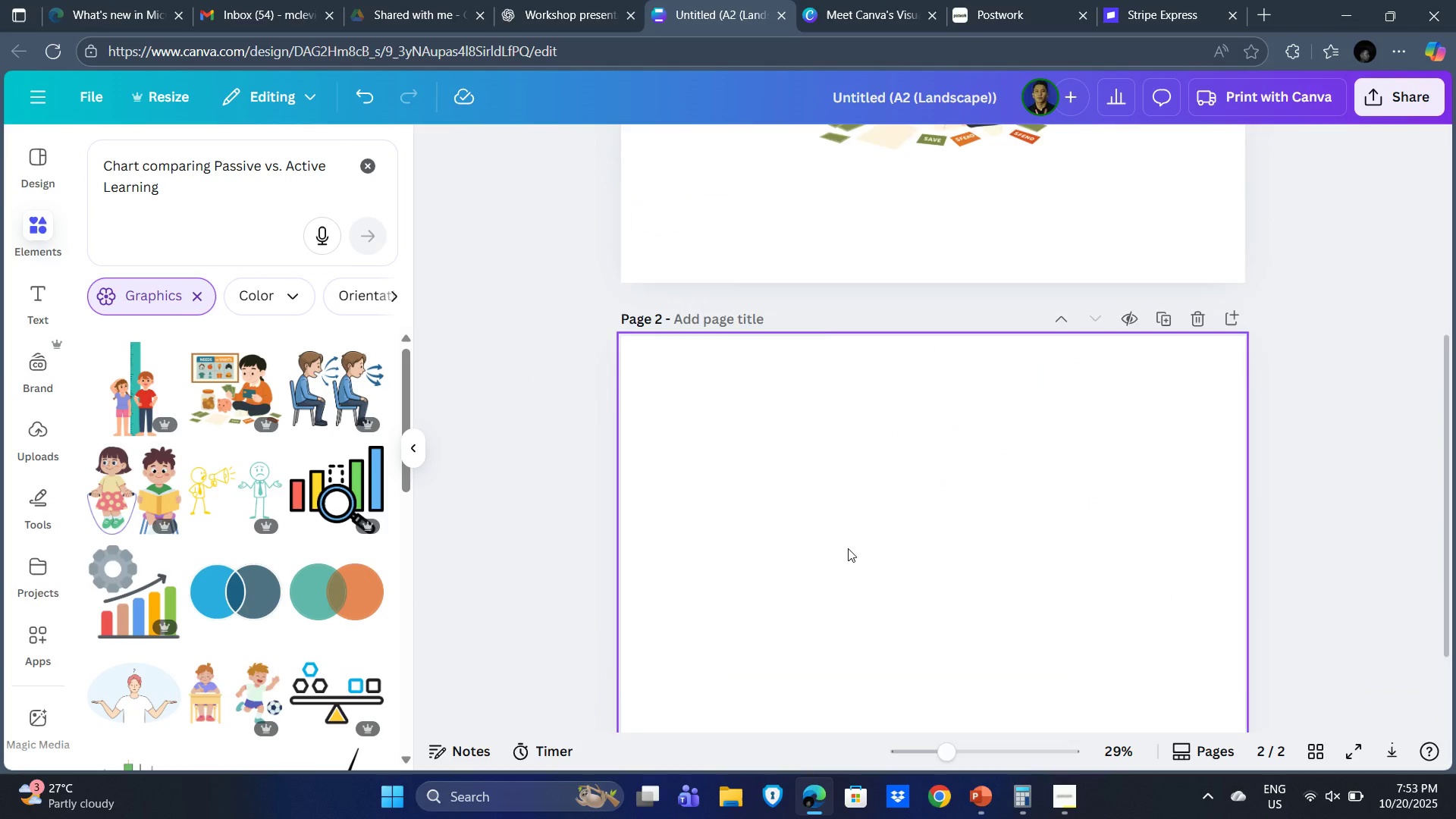 
scroll: coordinate [992, 509], scroll_direction: up, amount: 9.0
 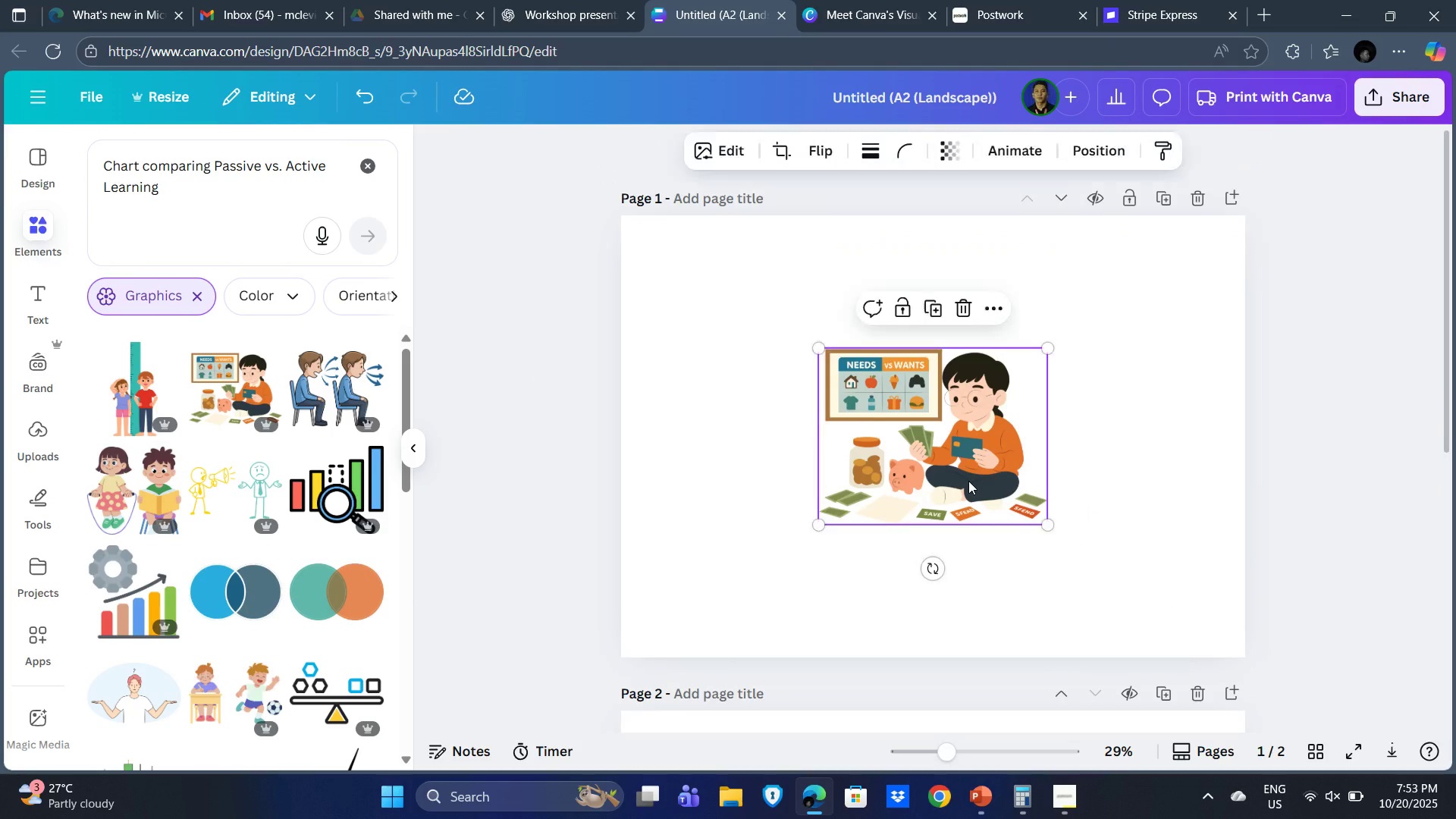 
left_click([968, 481])
 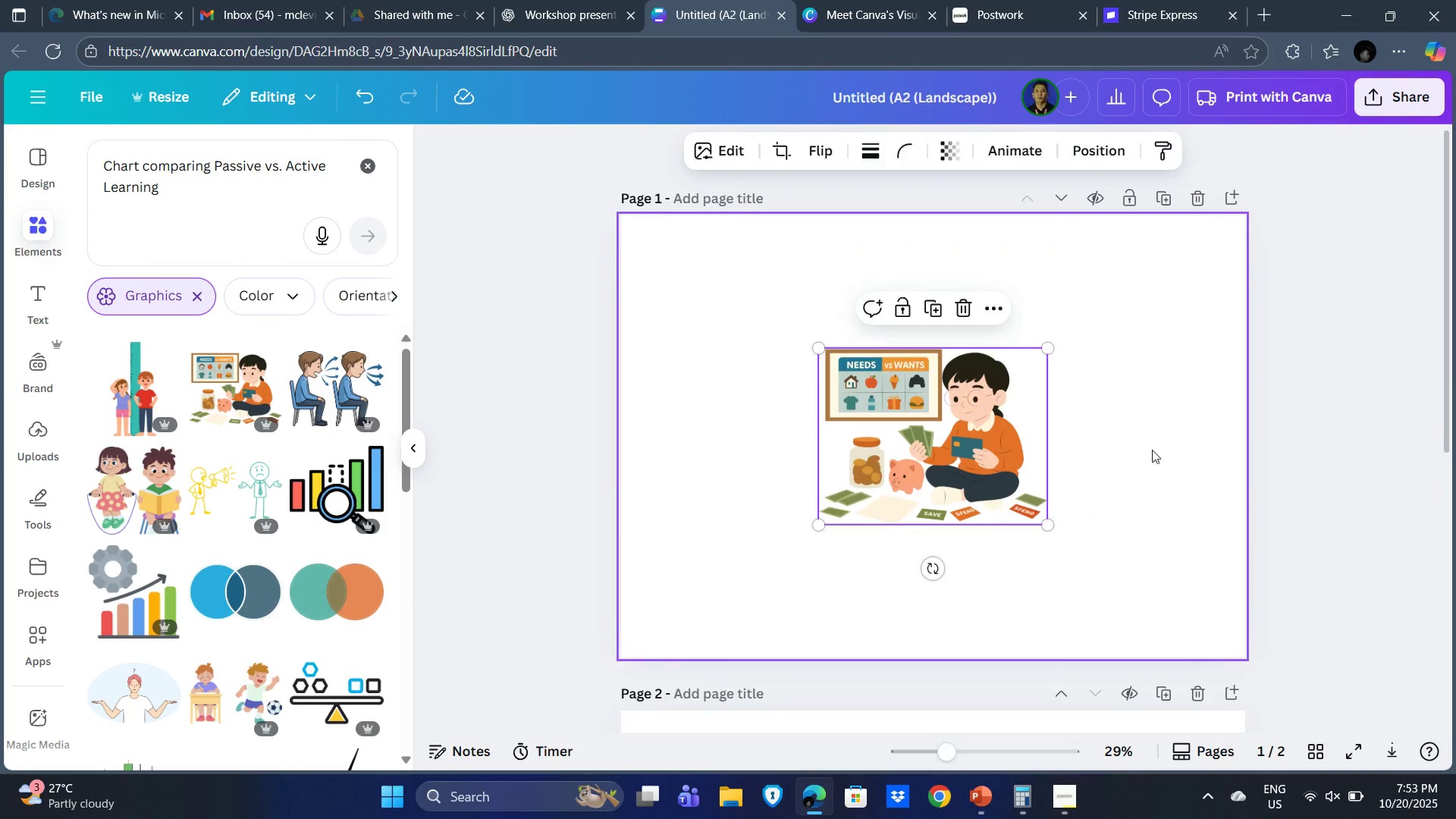 
left_click([1149, 439])
 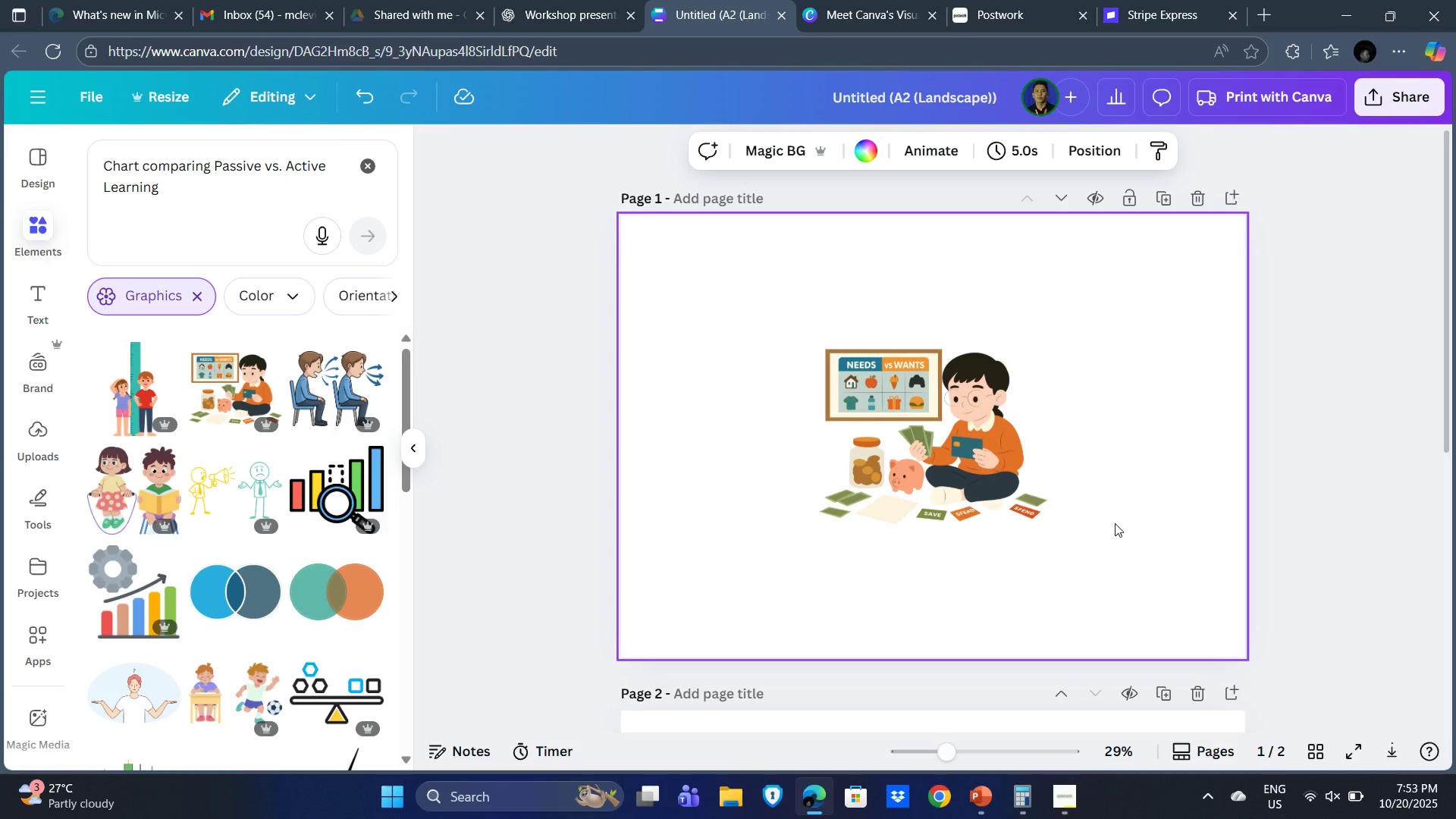 
scroll: coordinate [1025, 623], scroll_direction: down, amount: 5.0
 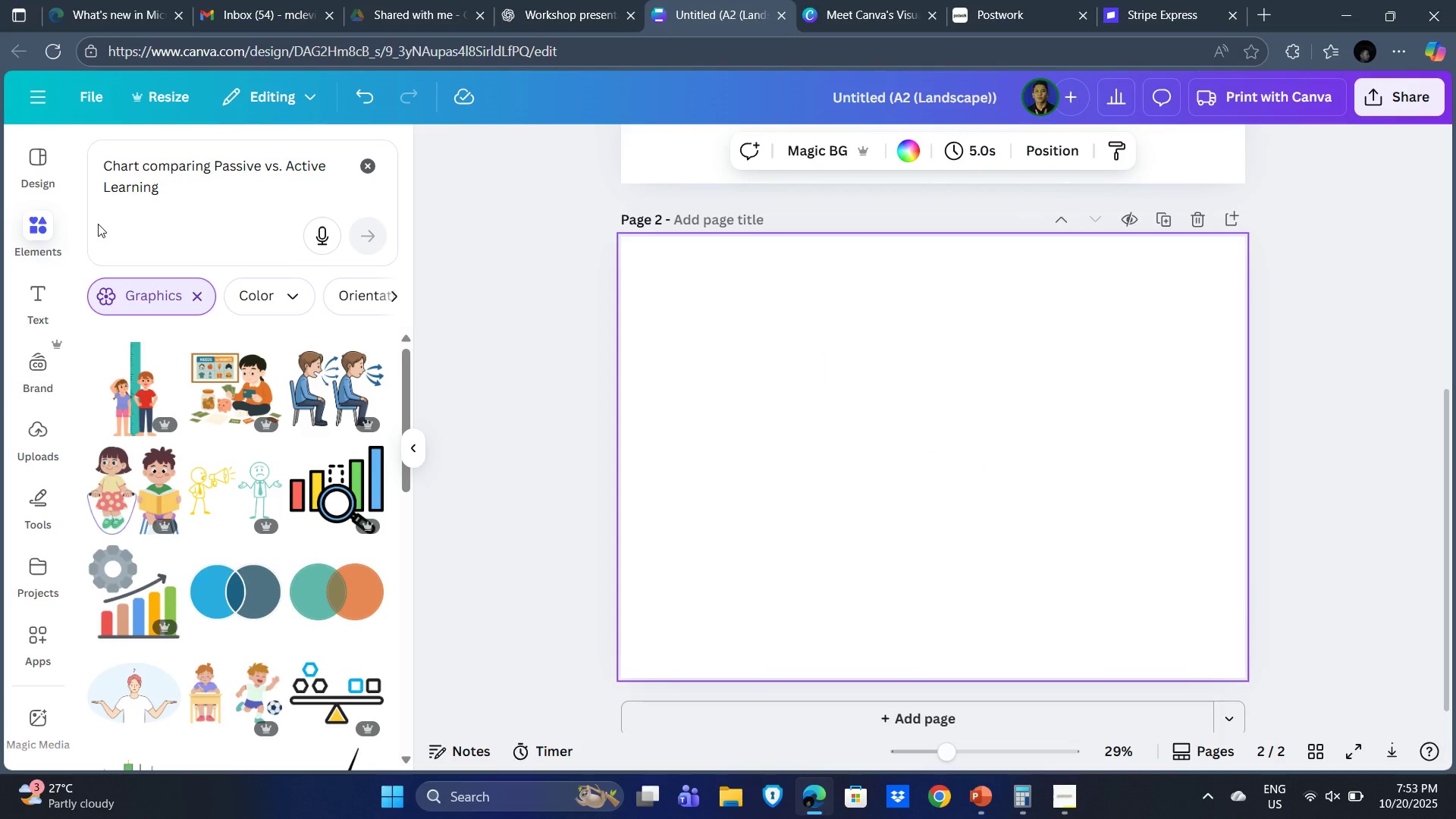 
left_click([182, 192])
 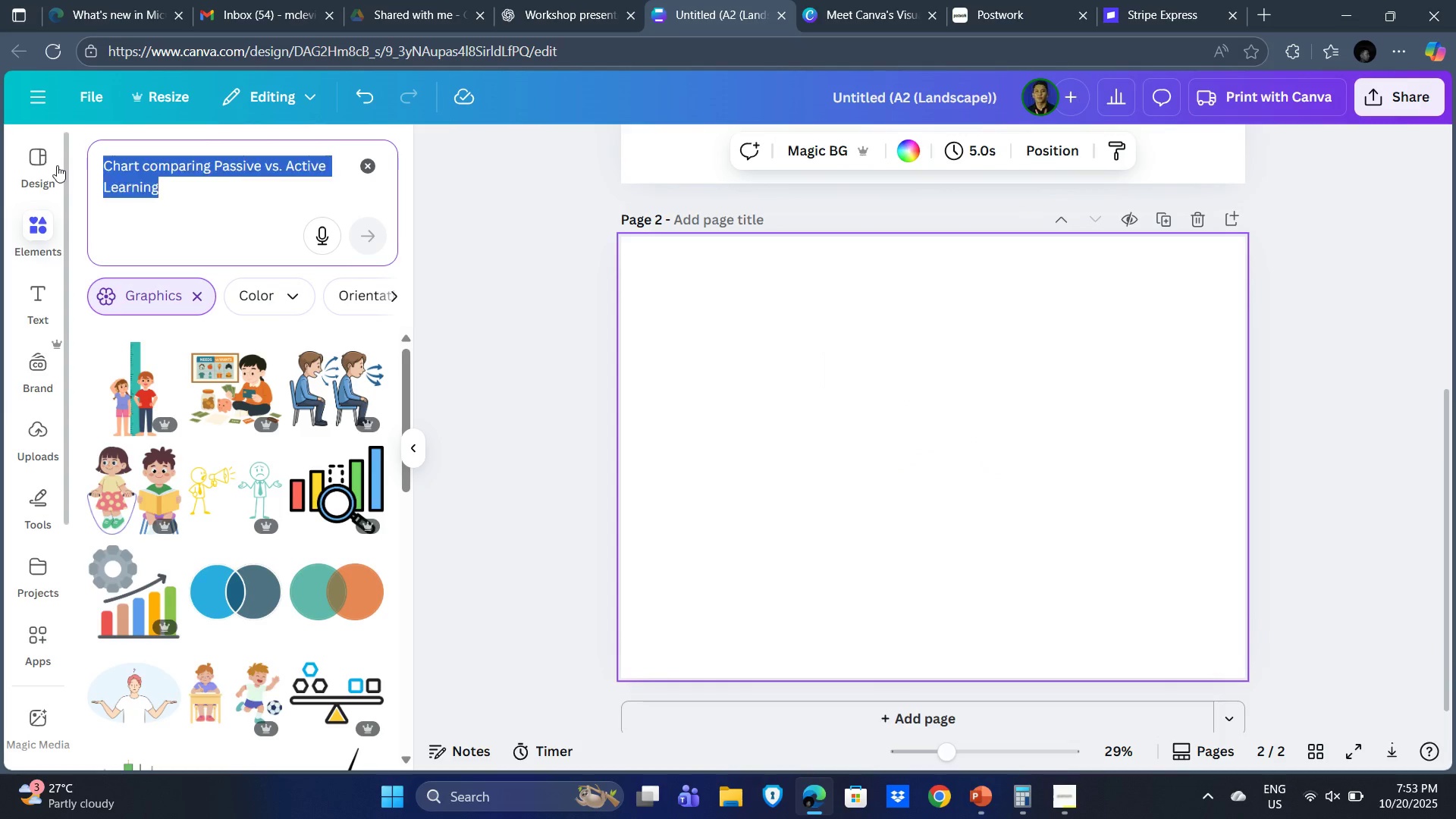 
left_click_drag(start_coordinate=[188, 190], to_coordinate=[56, 162])
 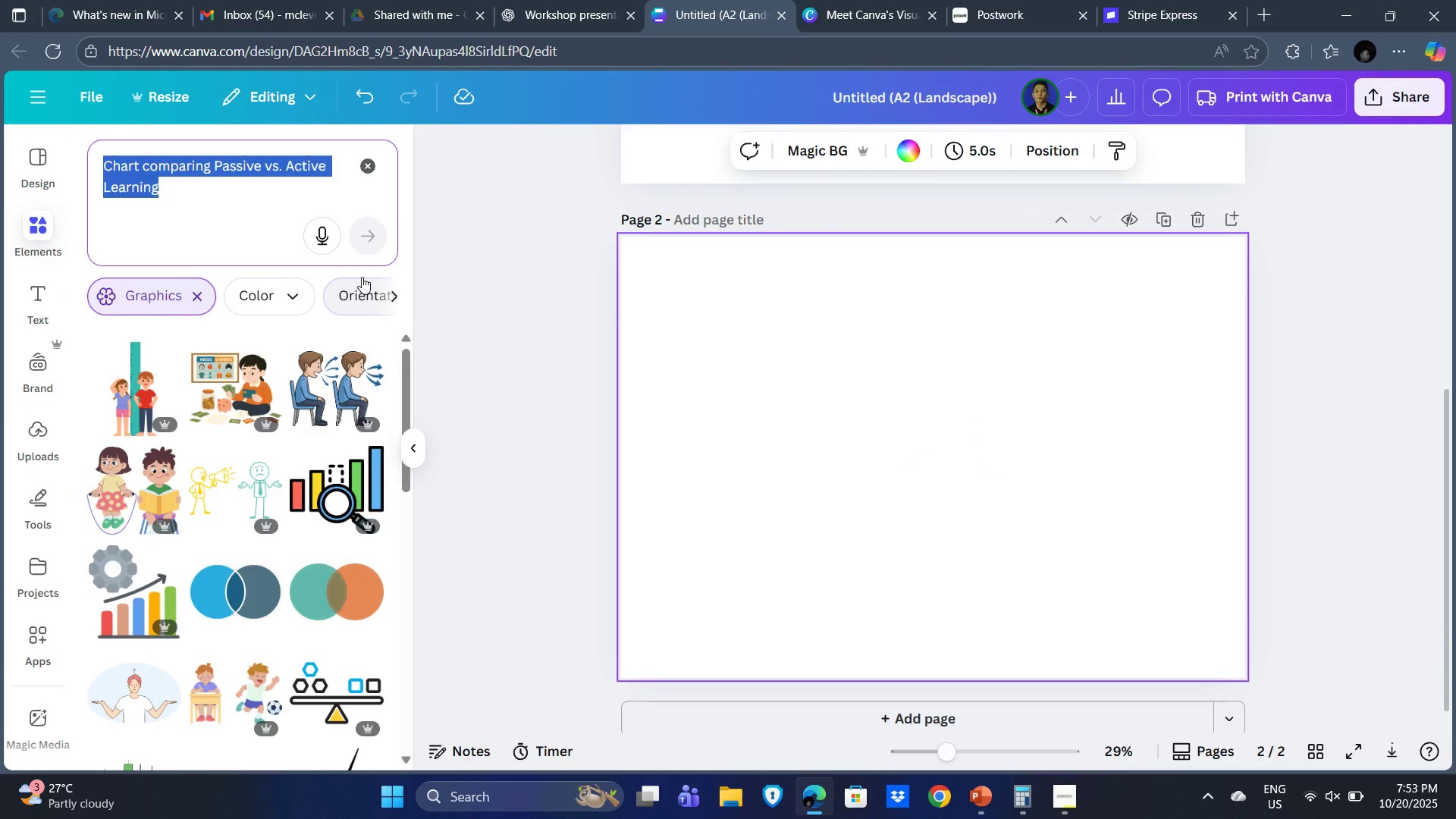 
key(Backspace)
 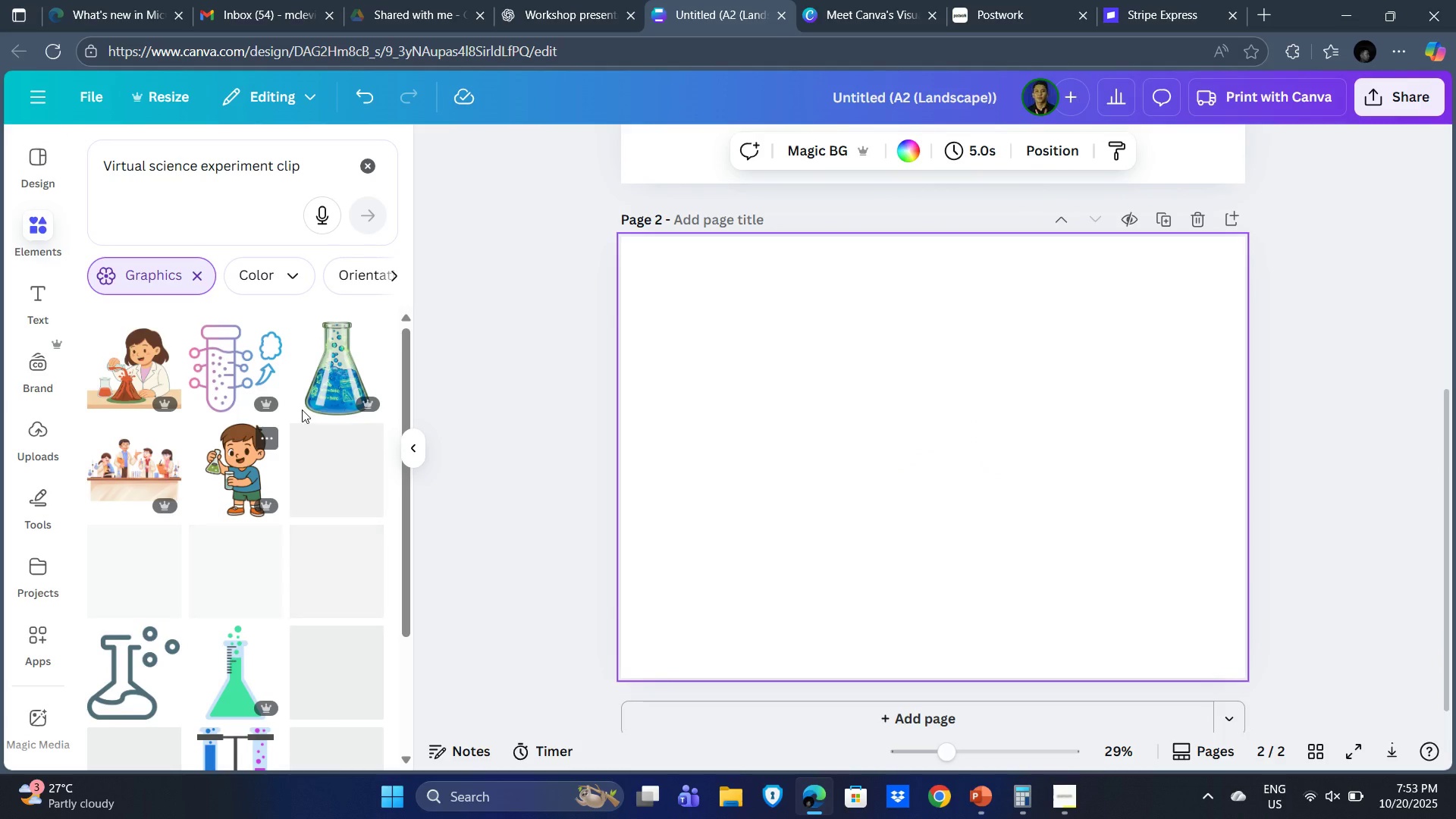 
wait(5.21)
 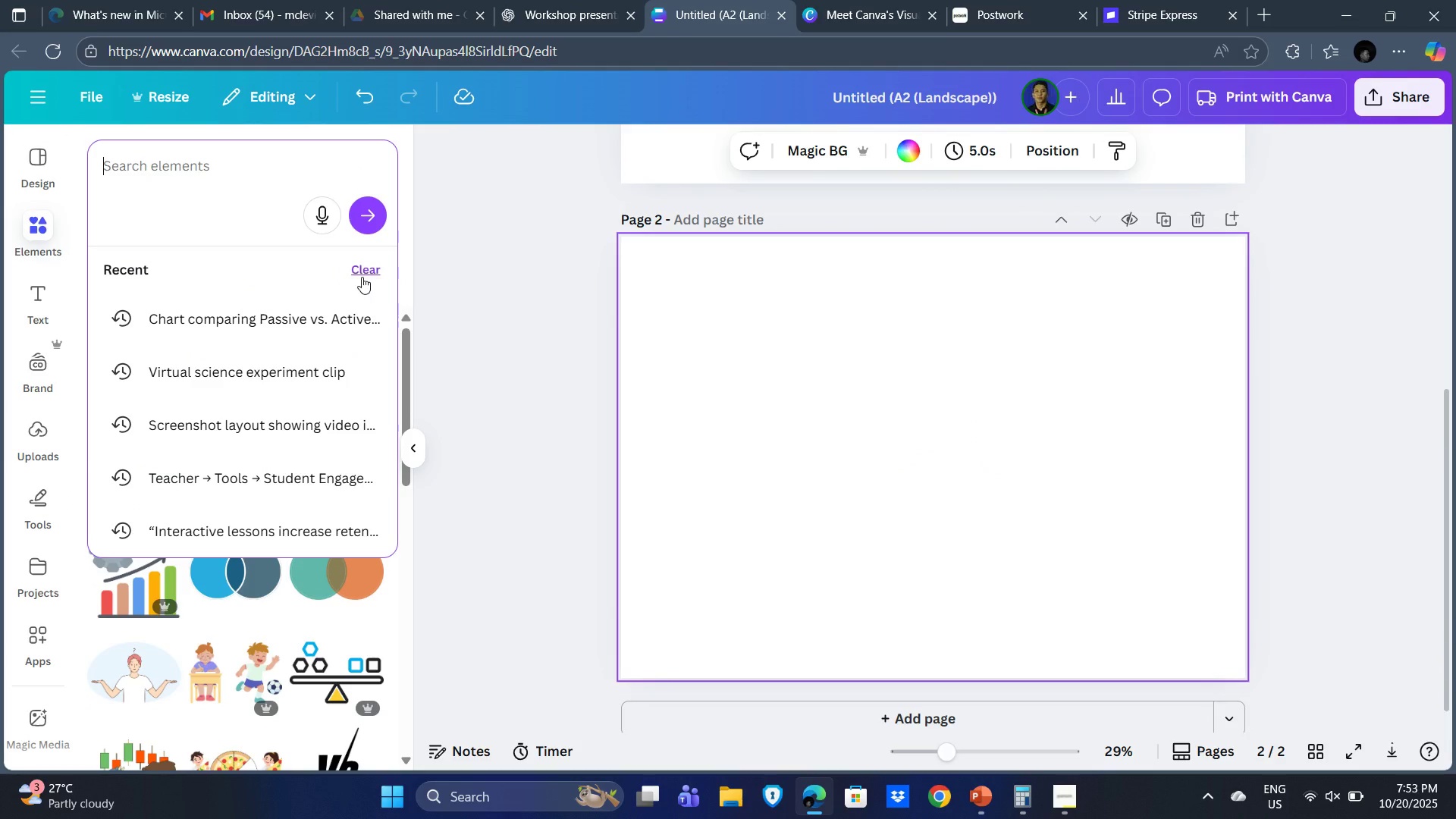 
left_click([146, 377])
 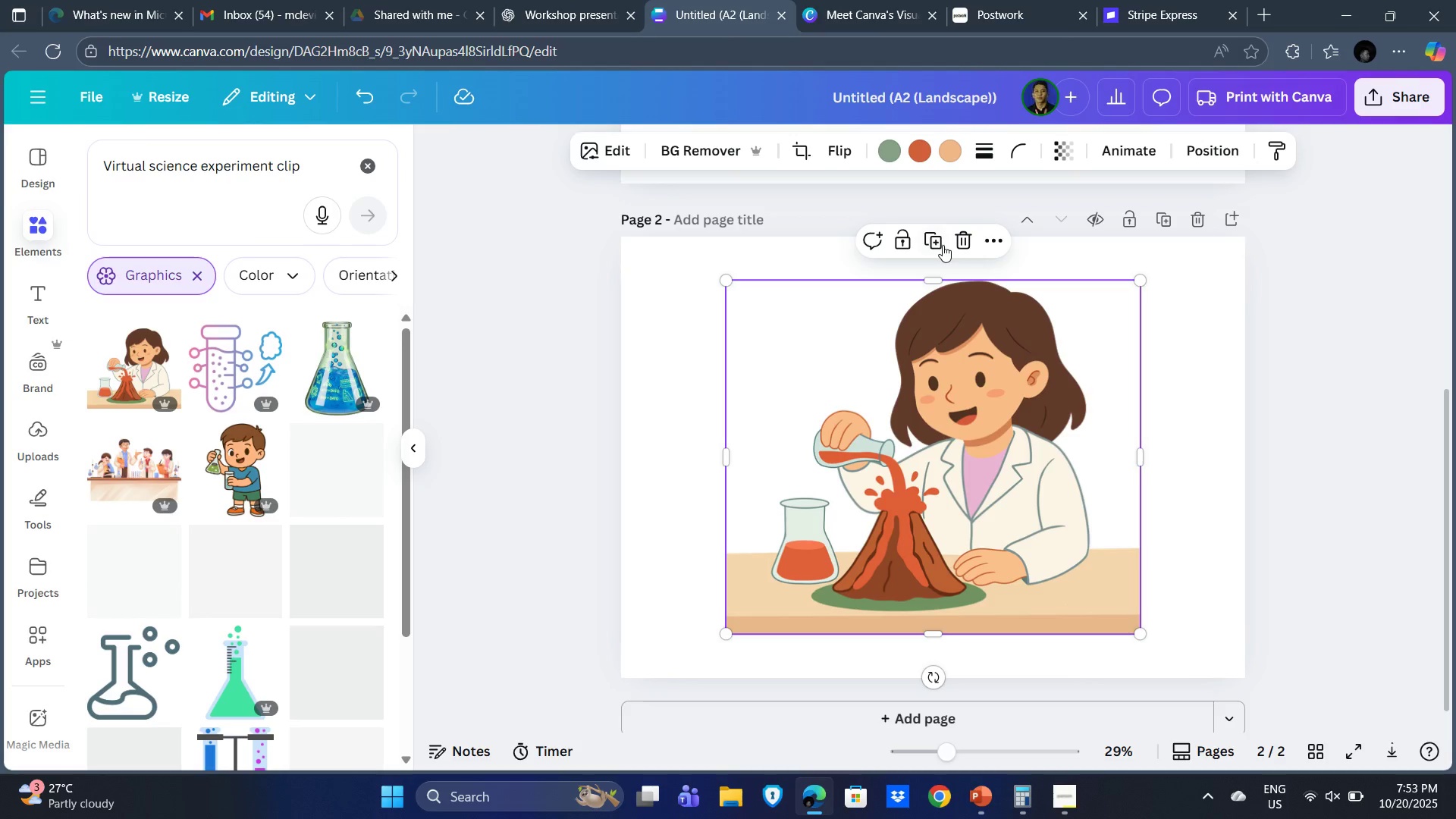 
left_click([962, 243])
 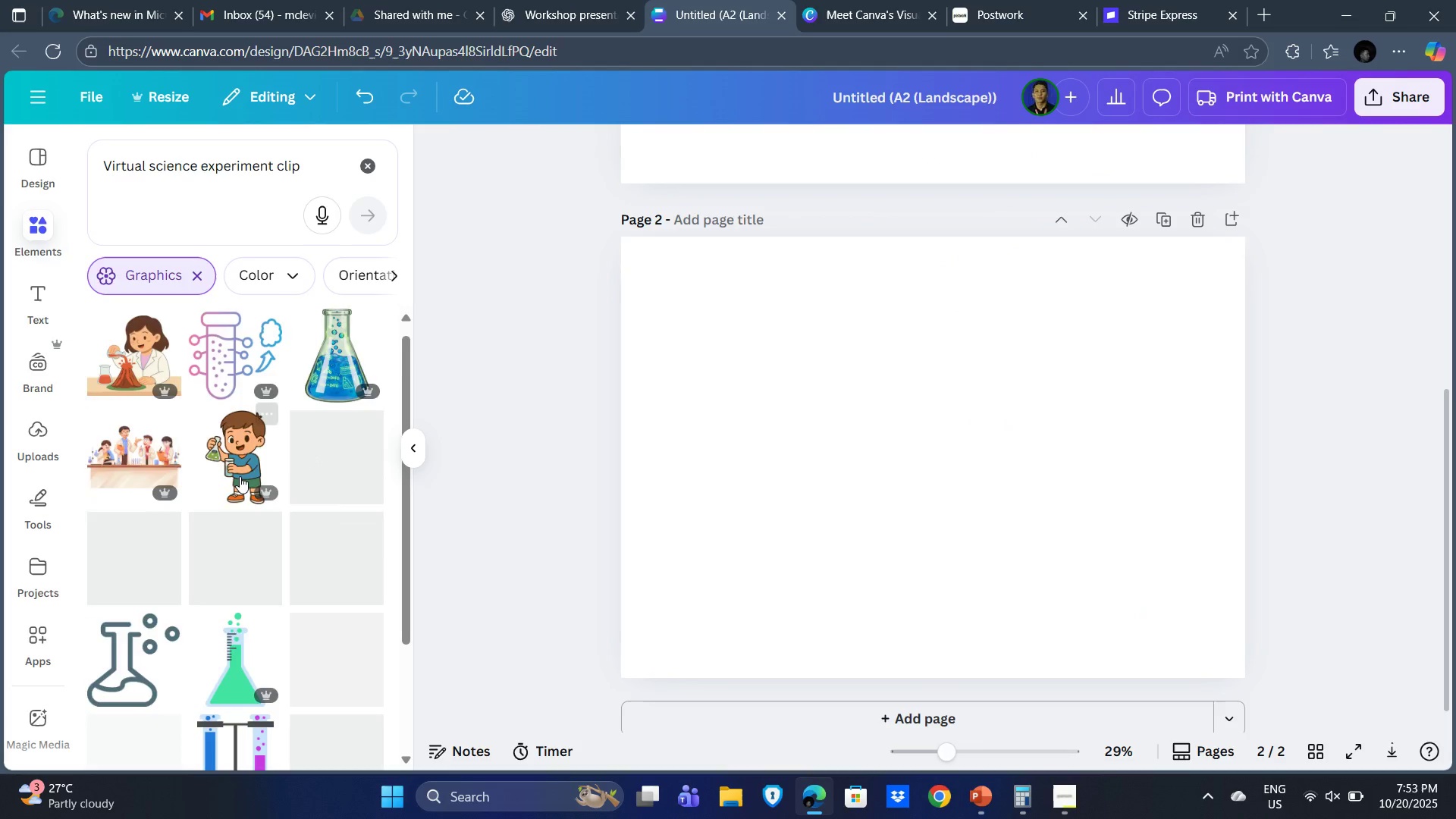 
scroll: coordinate [240, 476], scroll_direction: down, amount: 3.0
 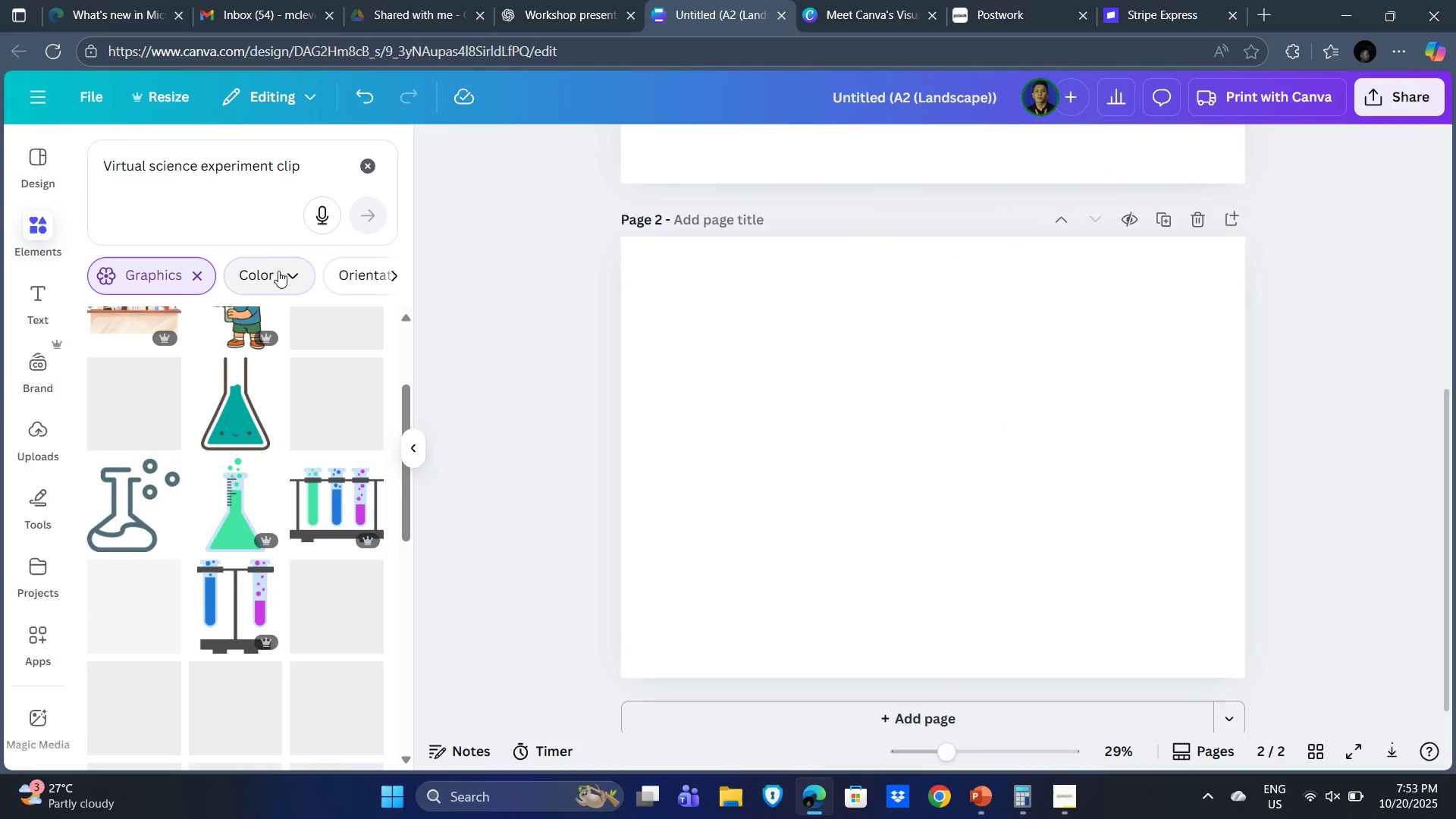 
scroll: coordinate [278, 418], scroll_direction: up, amount: 15.0
 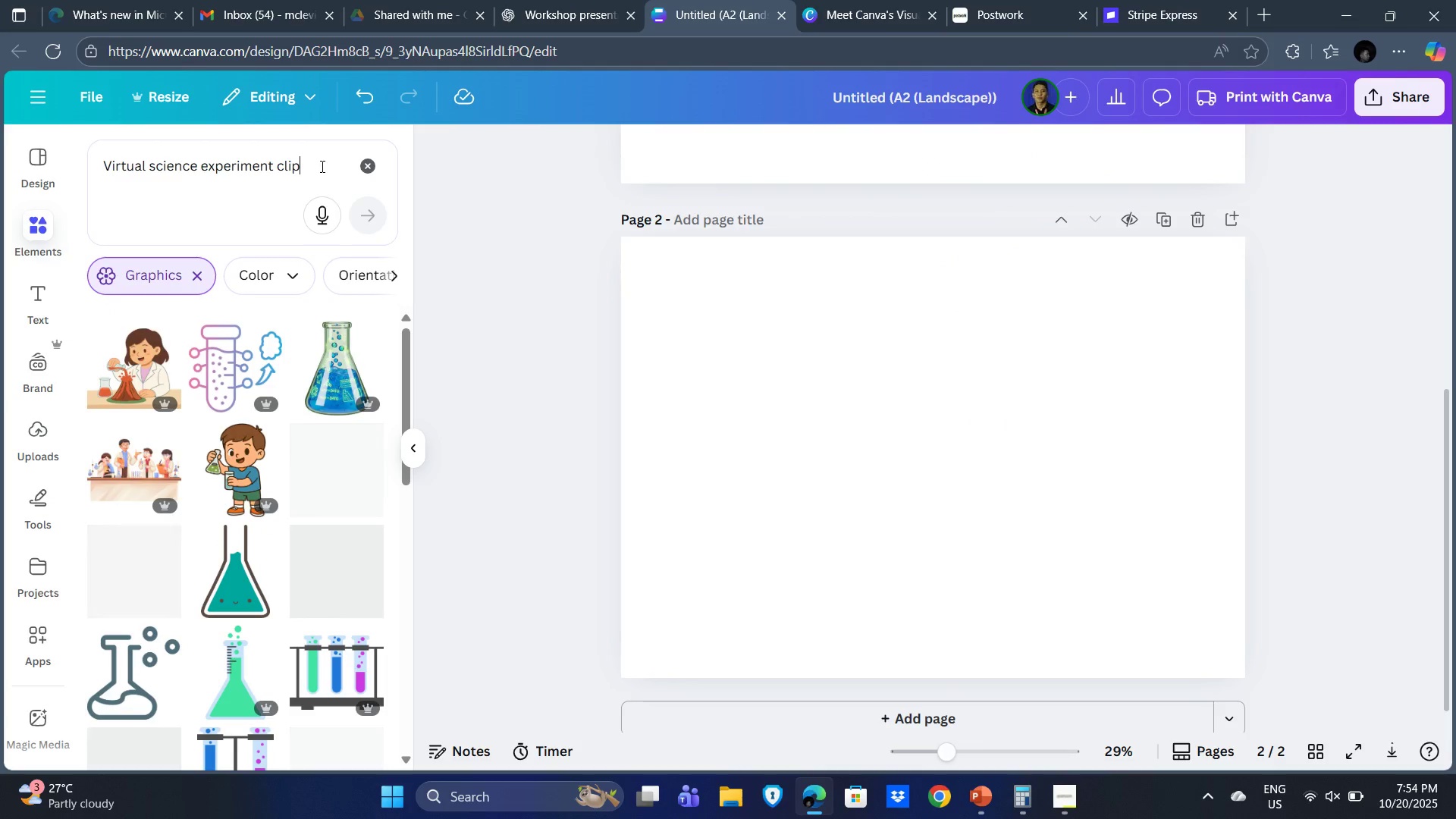 
left_click([321, 166])
 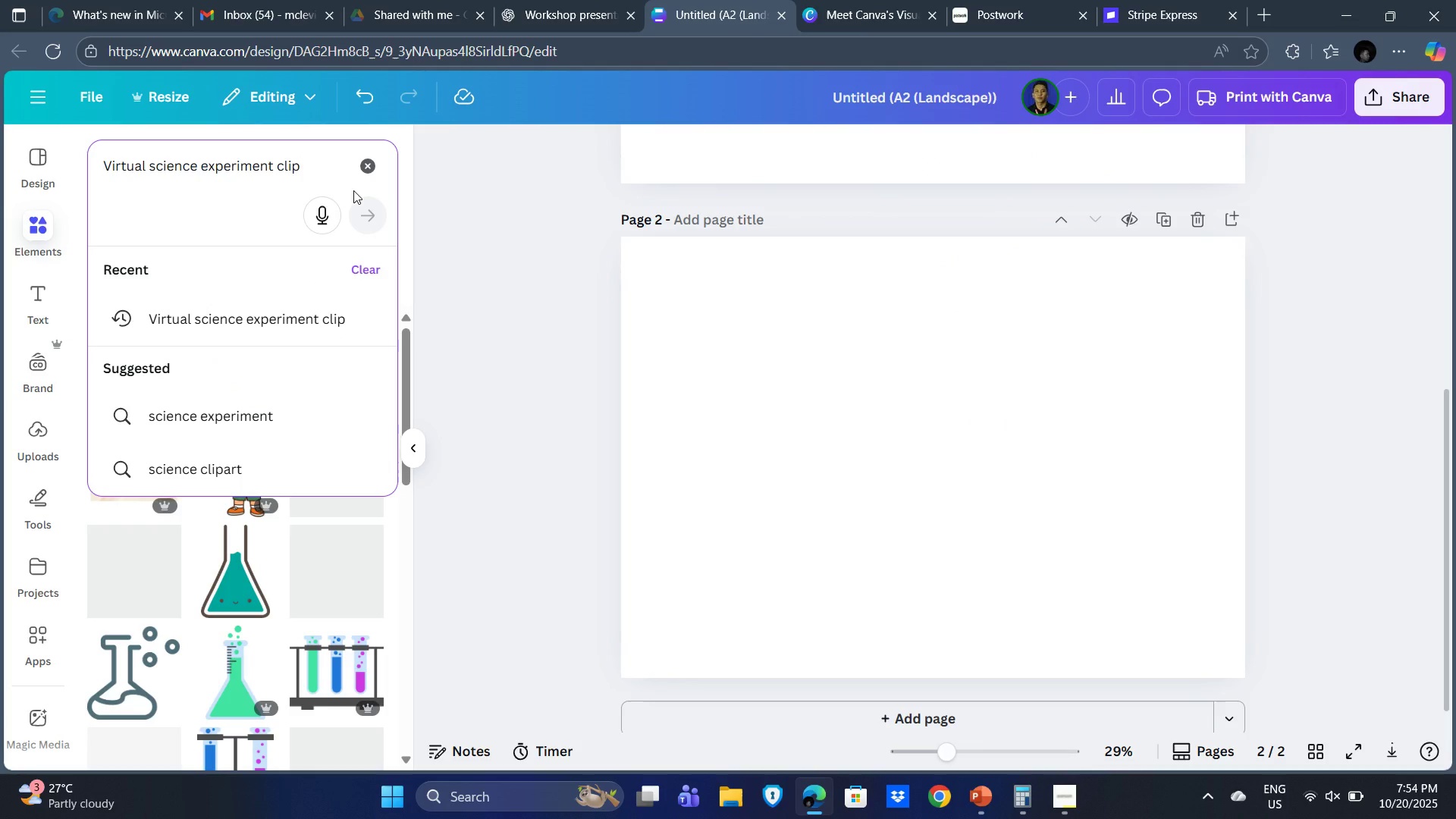 
key(Enter)
 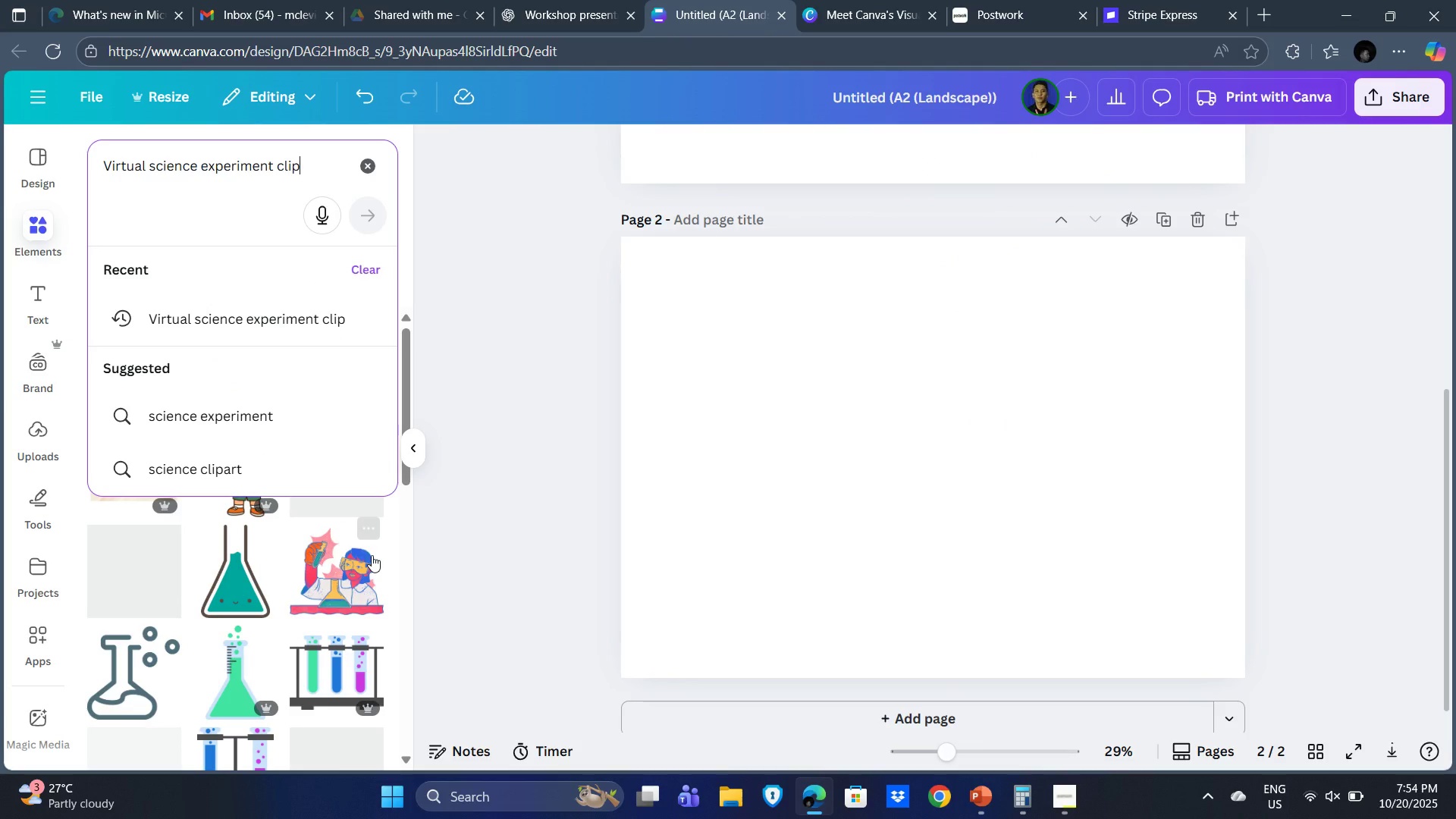 
left_click([463, 487])
 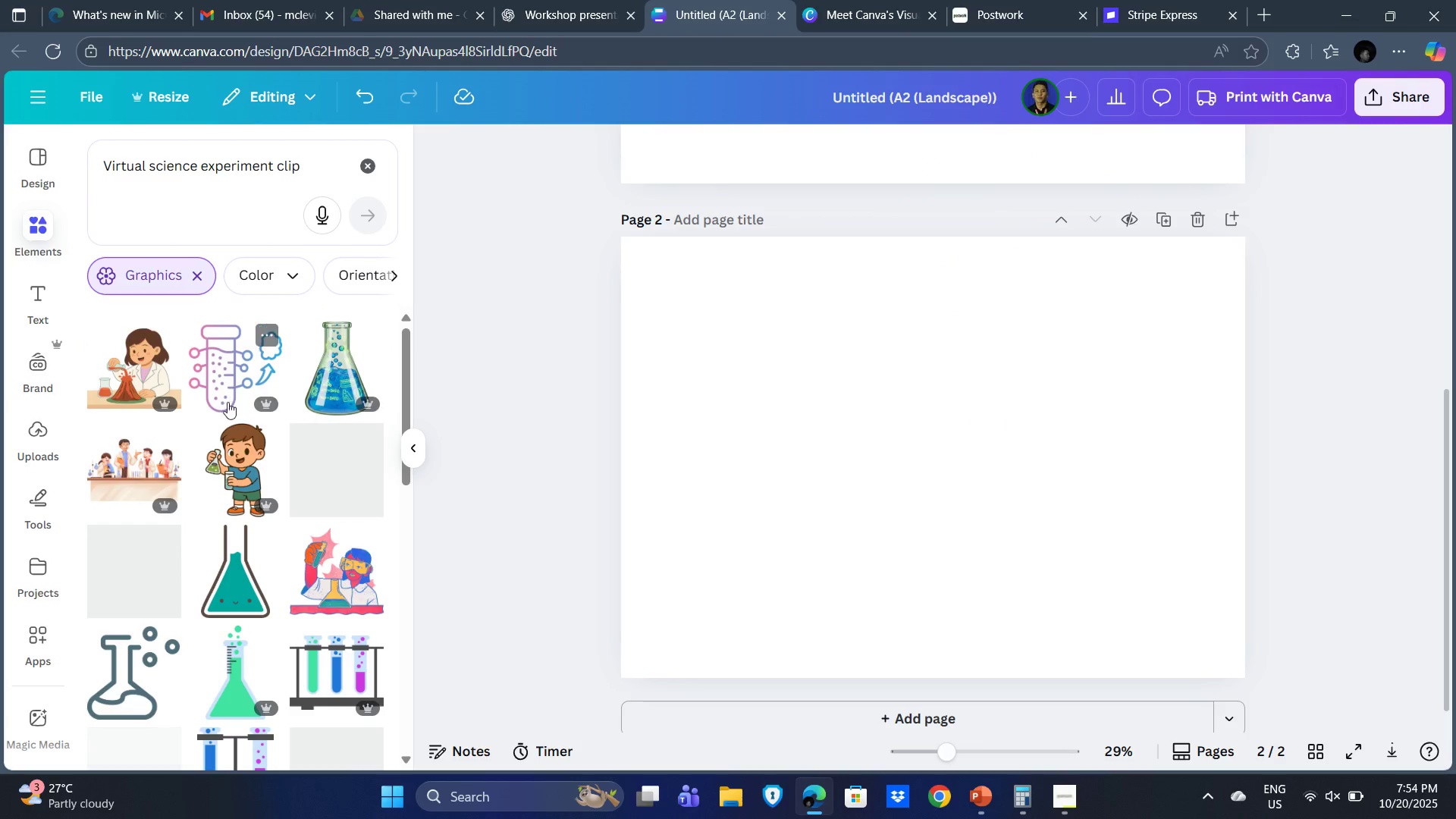 
scroll: coordinate [230, 398], scroll_direction: up, amount: 4.0
 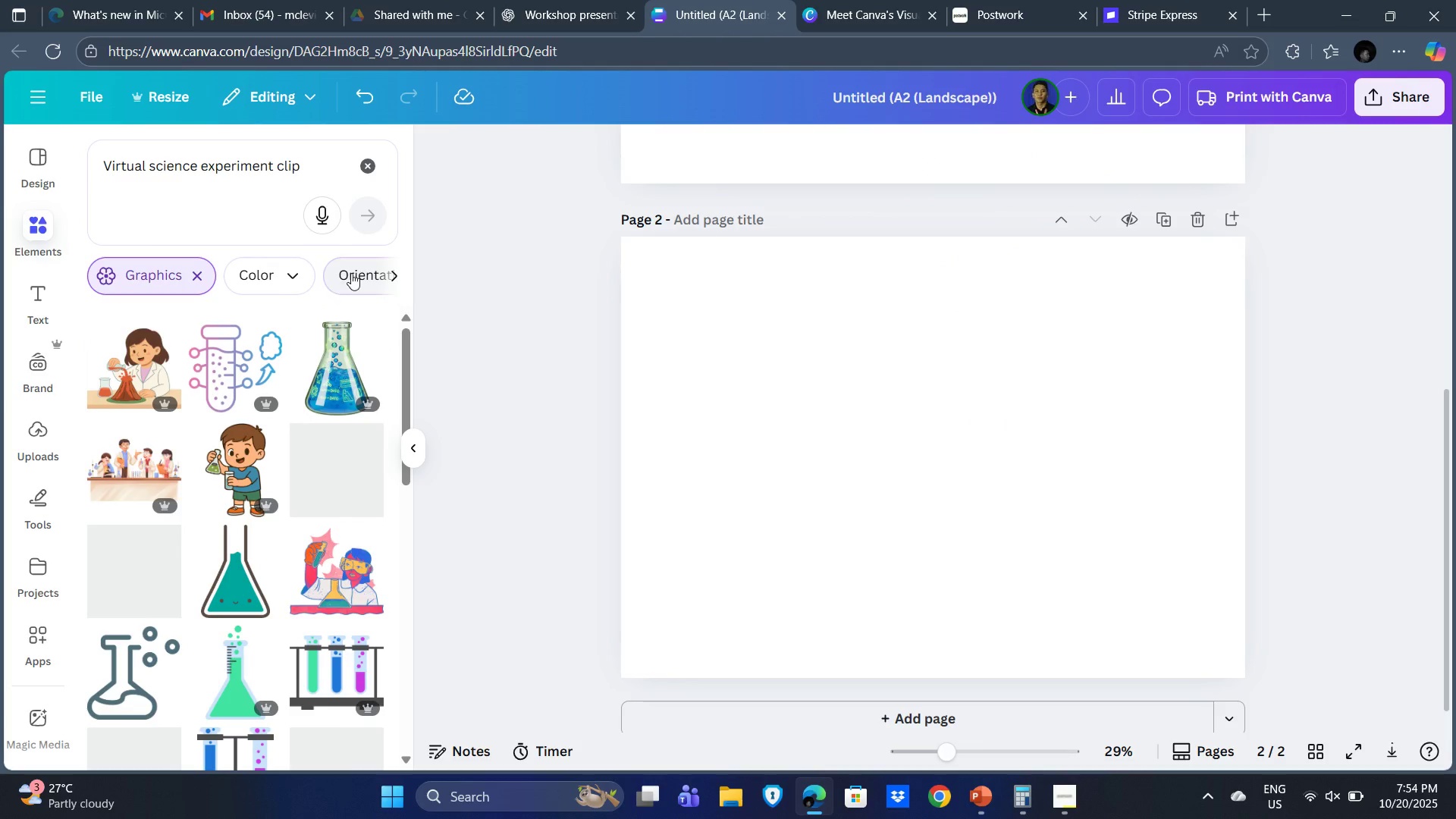 
left_click([350, 272])
 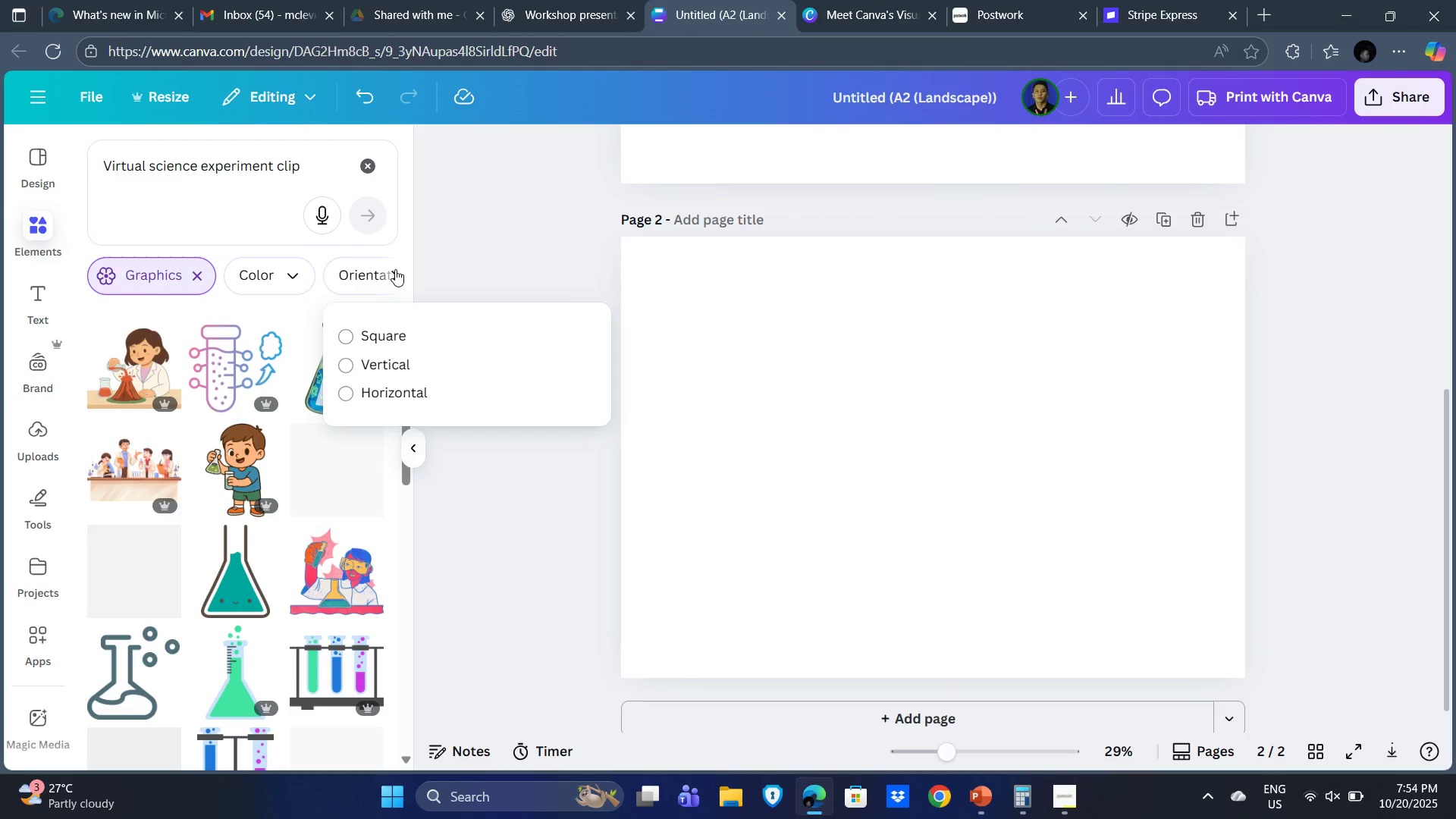 
left_click([395, 269])
 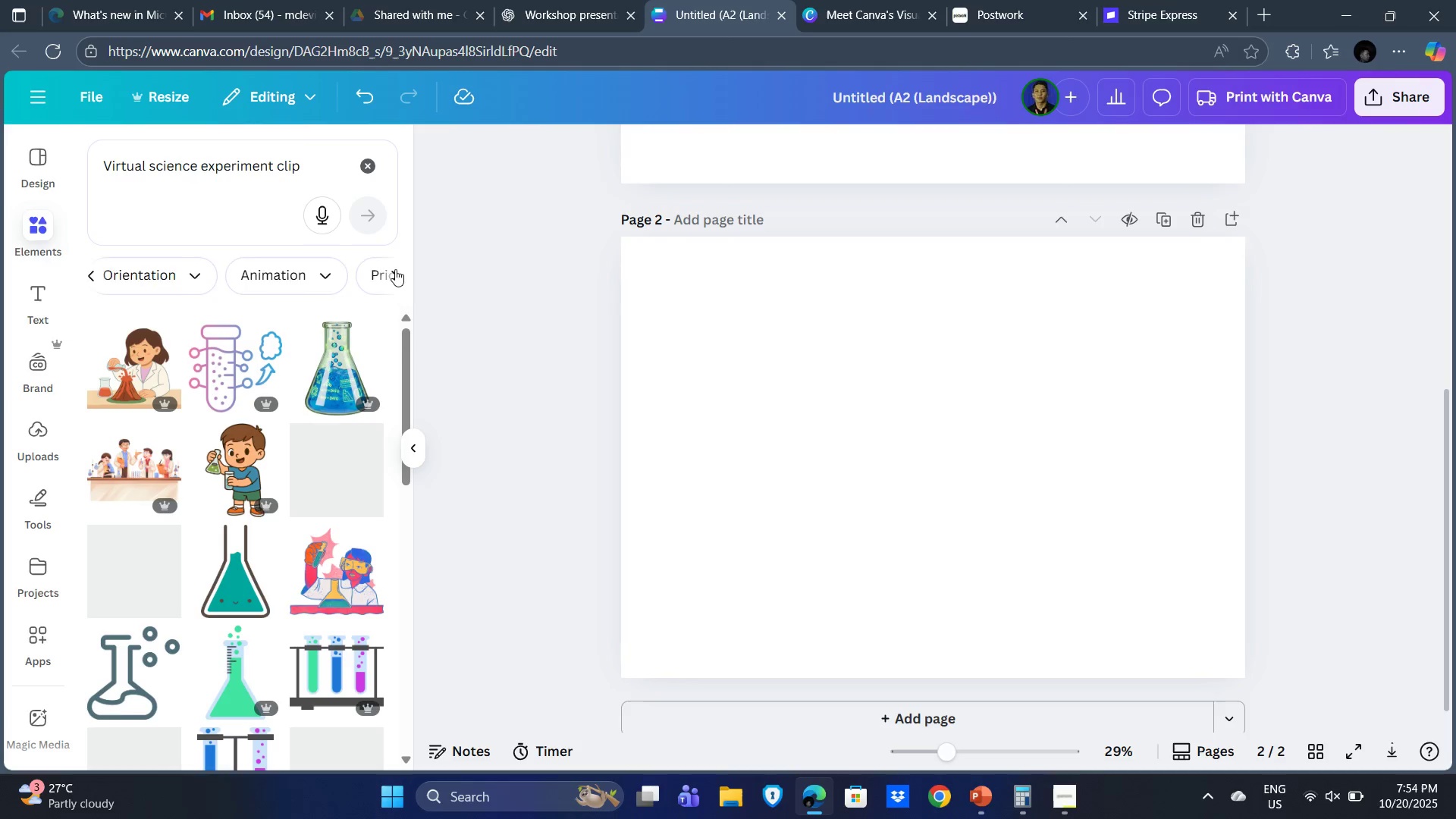 
left_click([395, 269])
 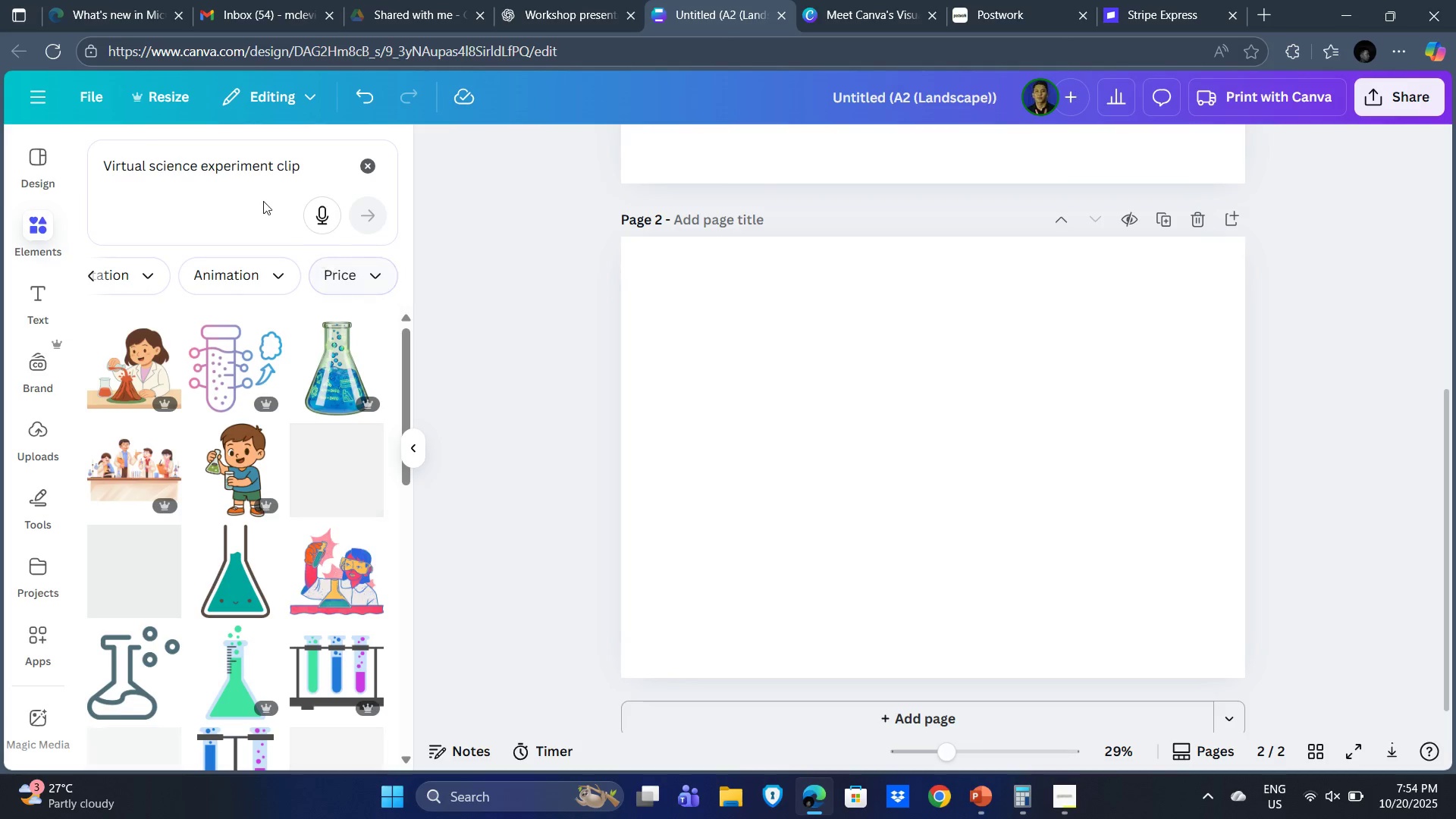 
left_click_drag(start_coordinate=[260, 196], to_coordinate=[265, 189])
 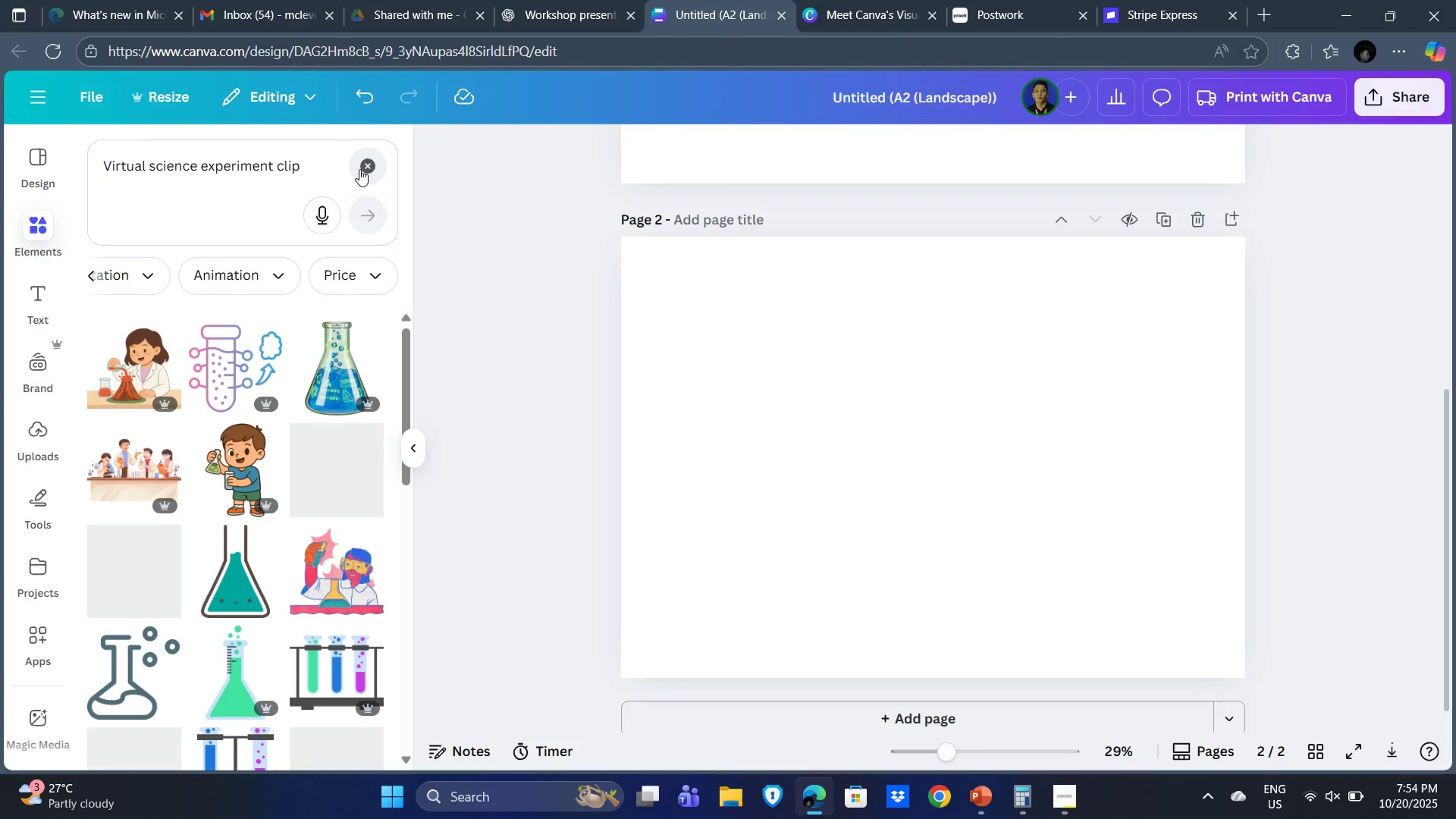 
left_click([359, 169])
 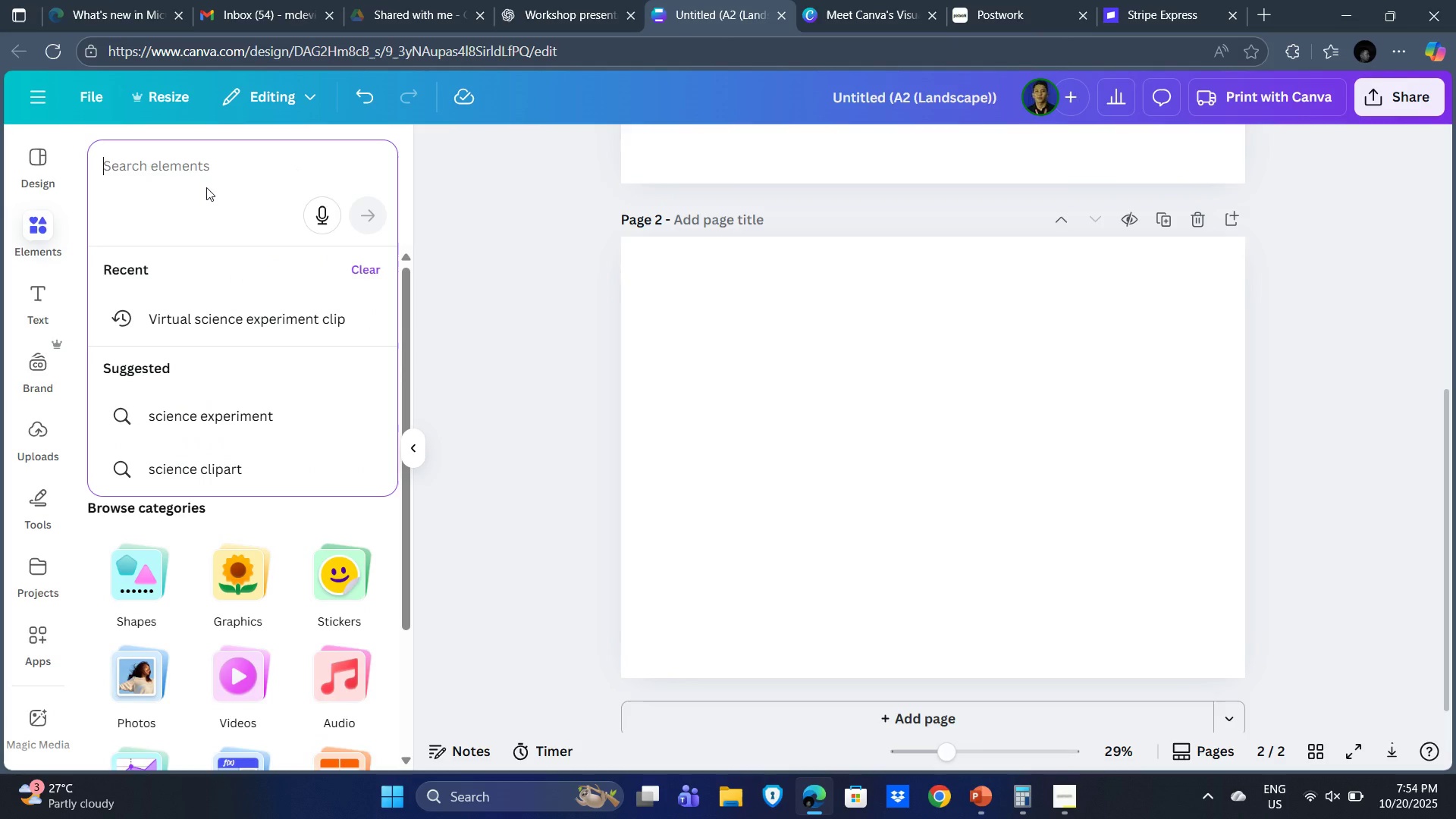 
key(Control+V)
 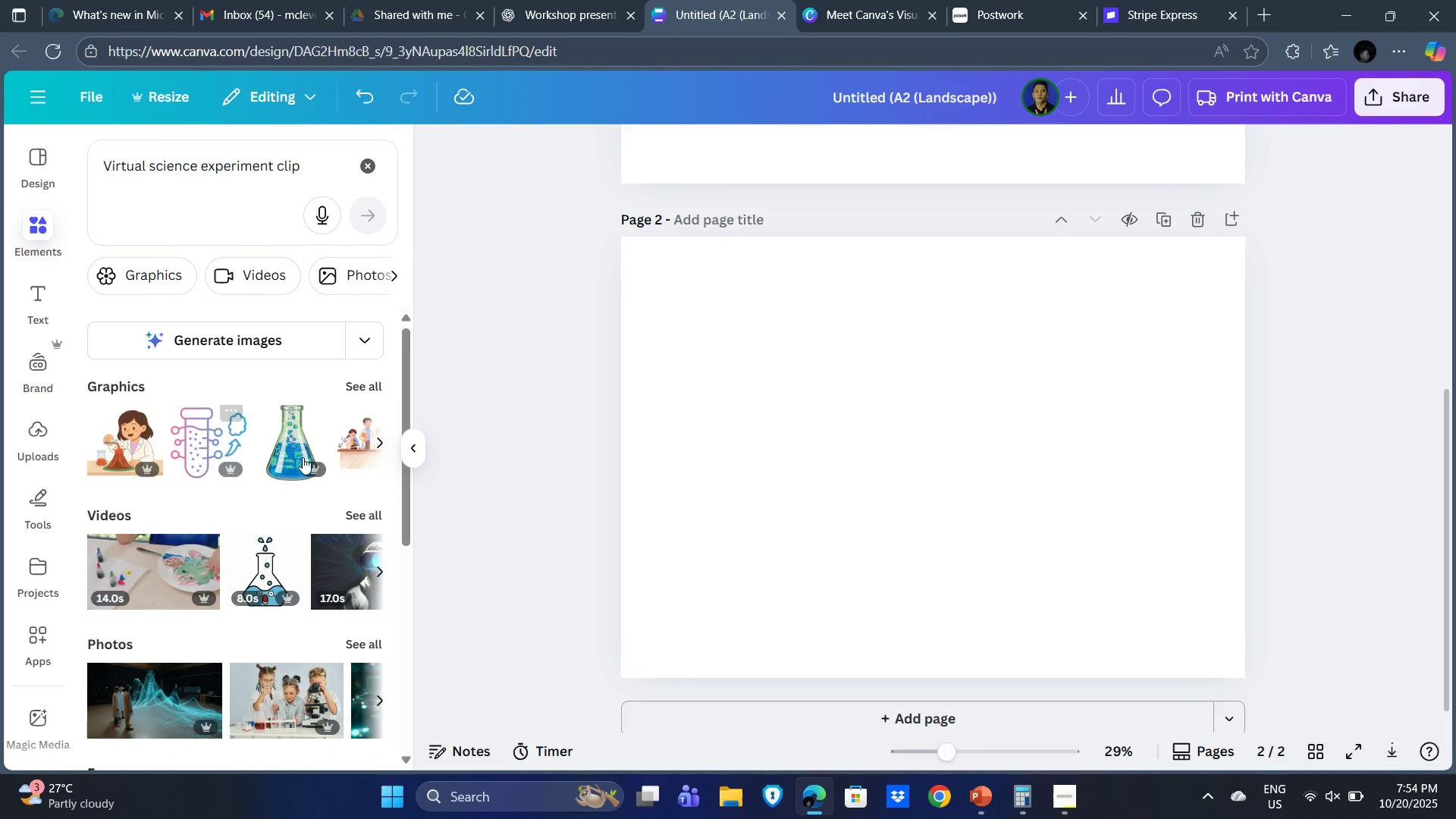 
scroll: coordinate [248, 506], scroll_direction: down, amount: 2.0
 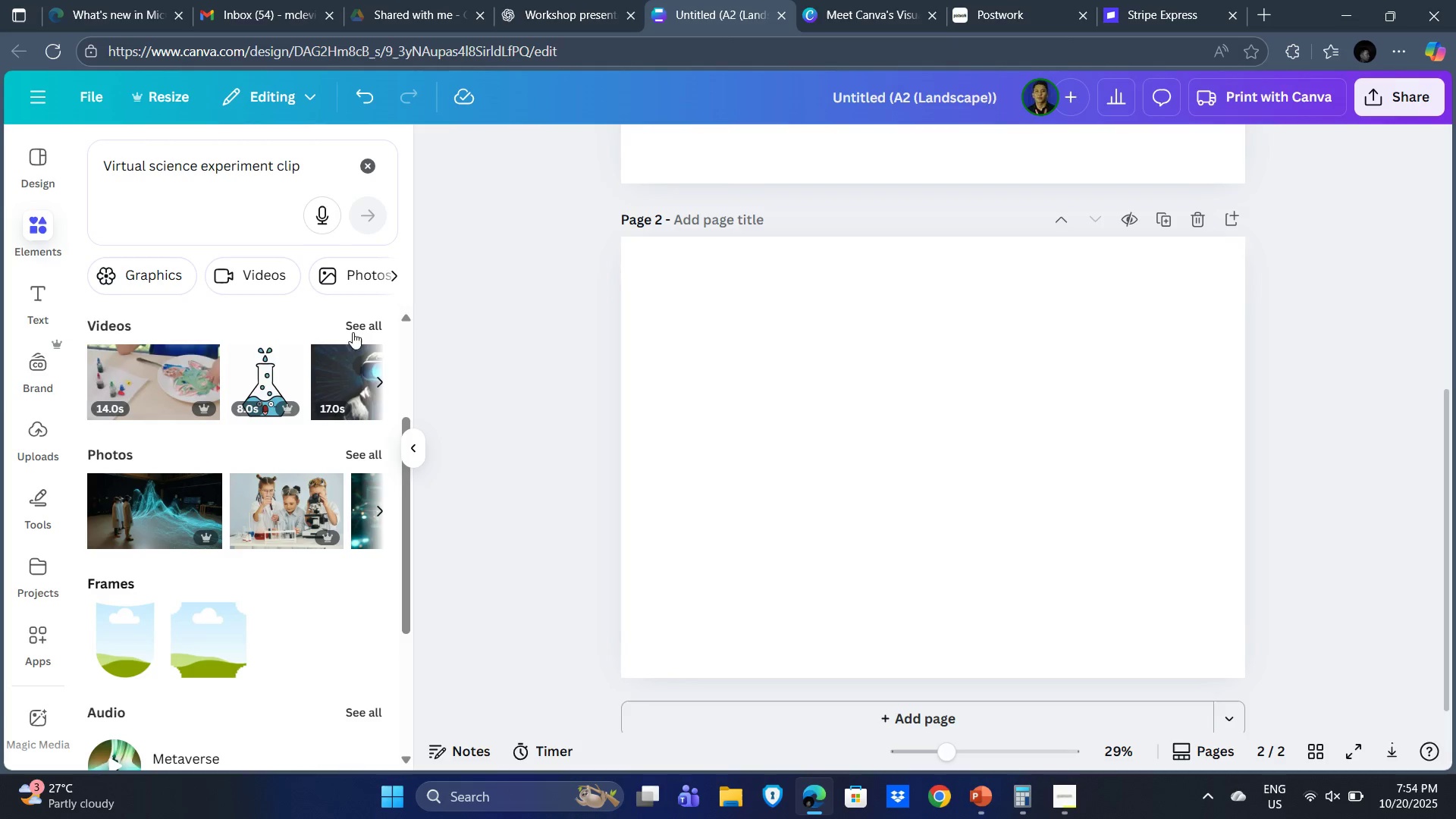 
left_click([357, 323])
 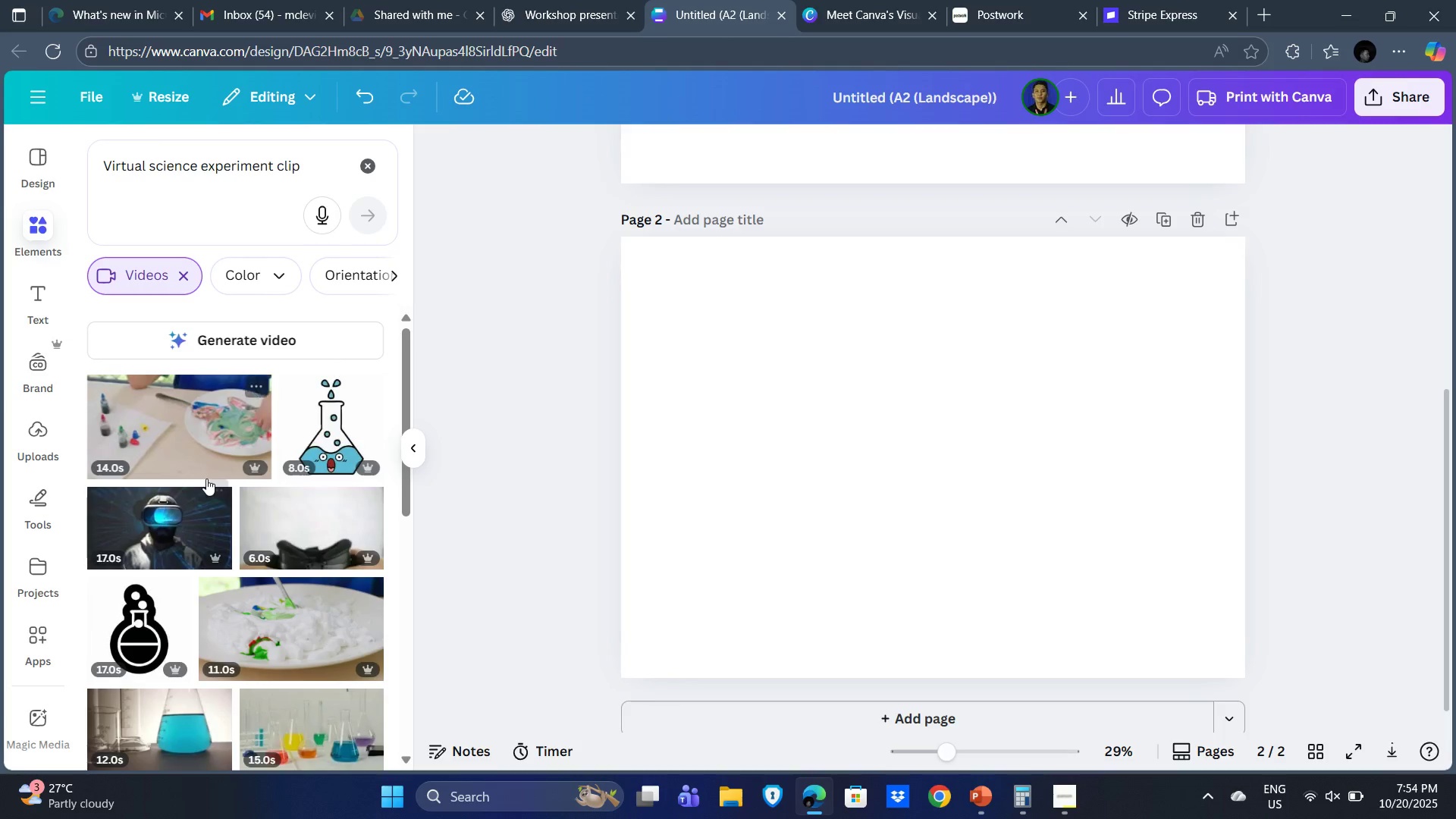 
scroll: coordinate [240, 523], scroll_direction: down, amount: 4.0
 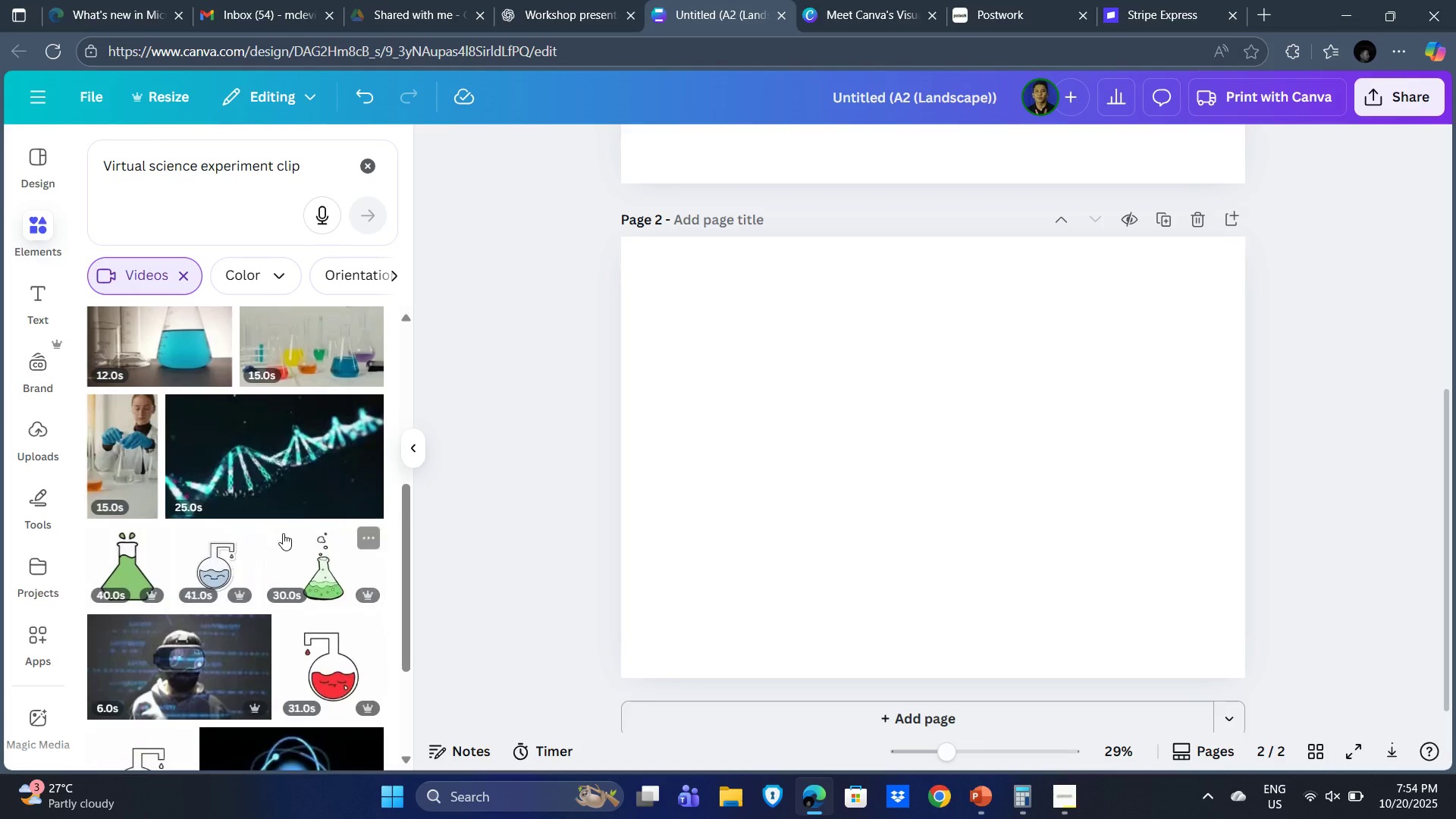 
scroll: coordinate [284, 533], scroll_direction: up, amount: 1.0
 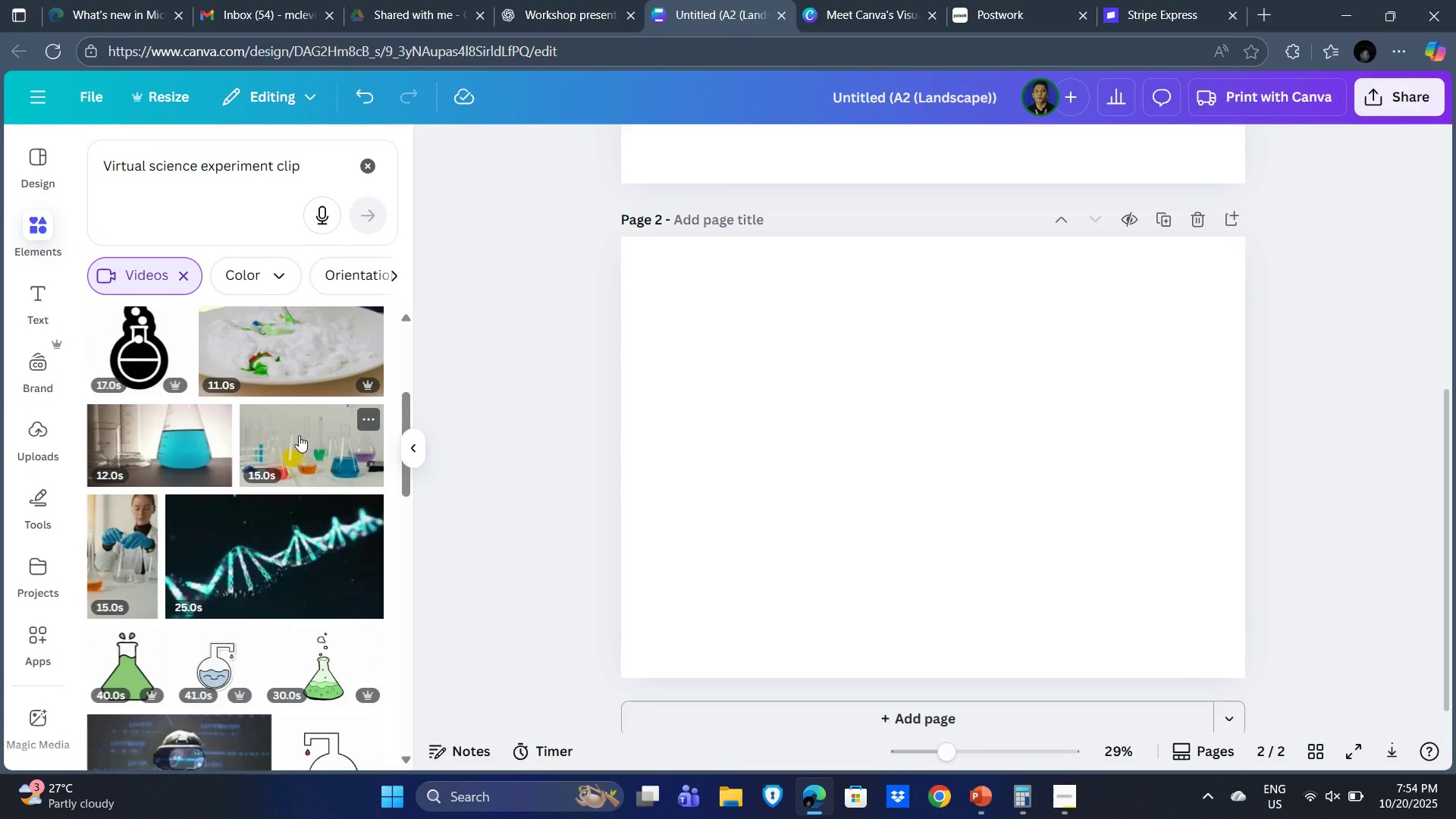 
scroll: coordinate [250, 533], scroll_direction: down, amount: 7.0
 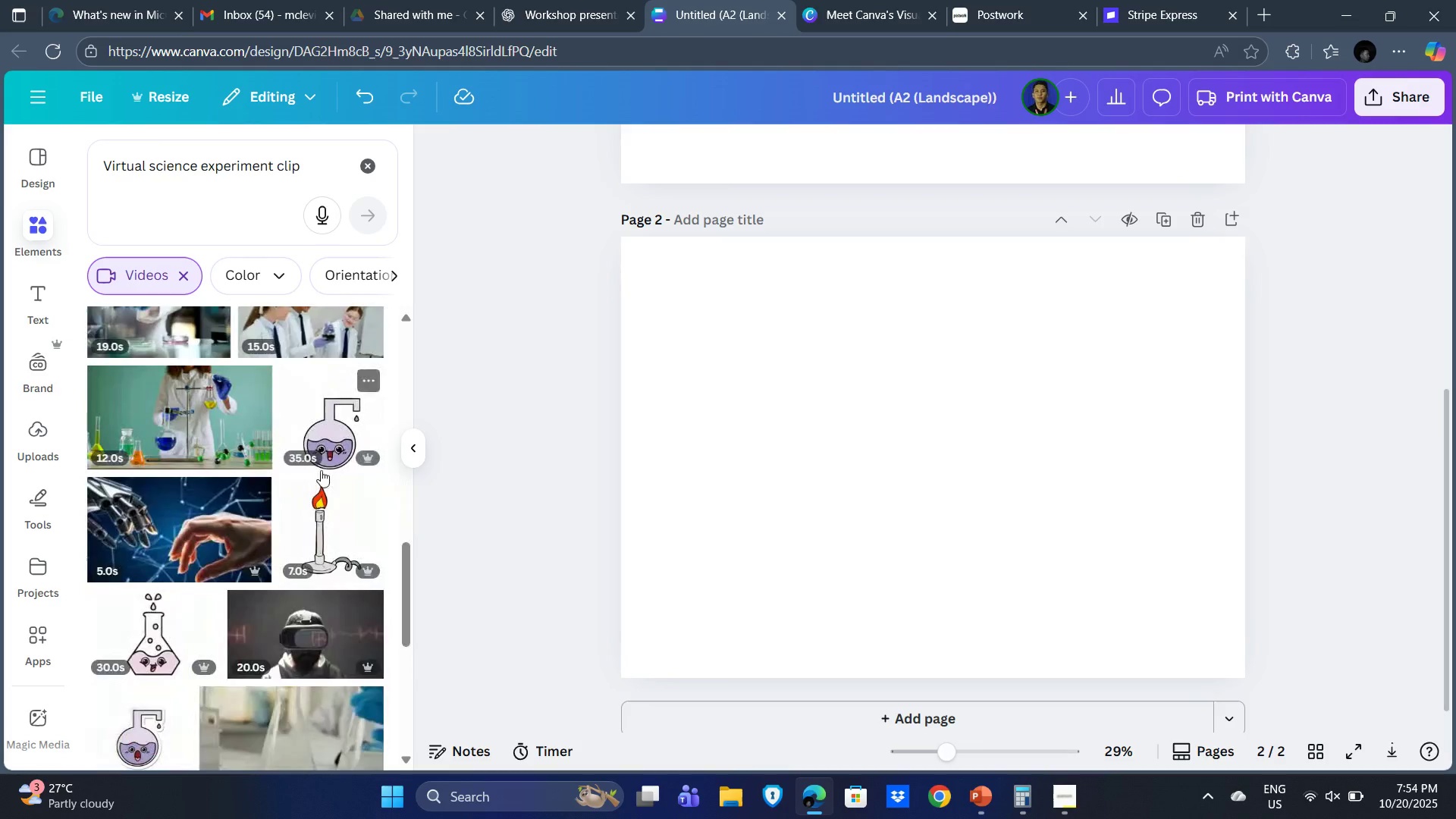 
scroll: coordinate [316, 460], scroll_direction: up, amount: 1.0
 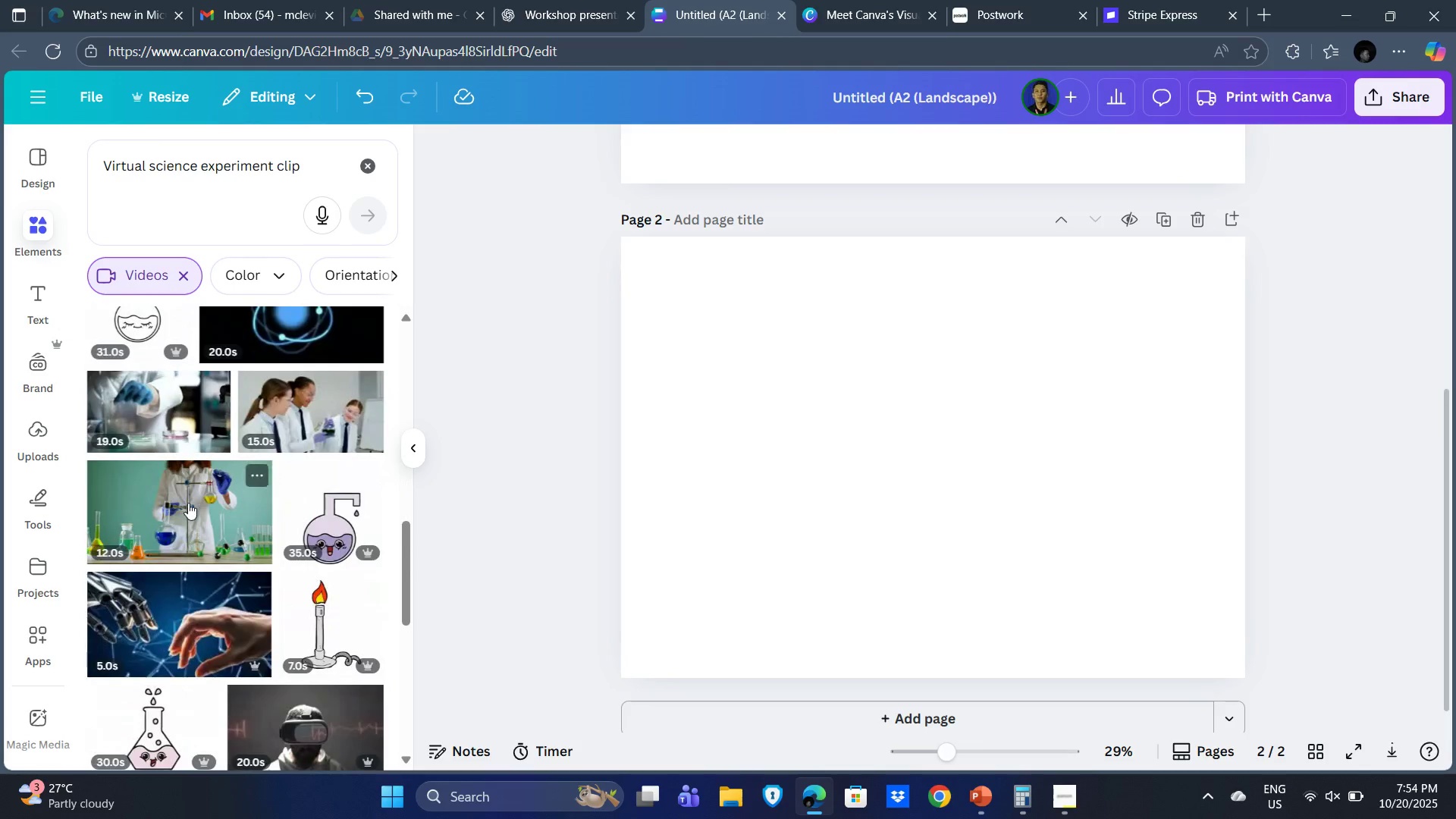 
mouse_move([287, 417])
 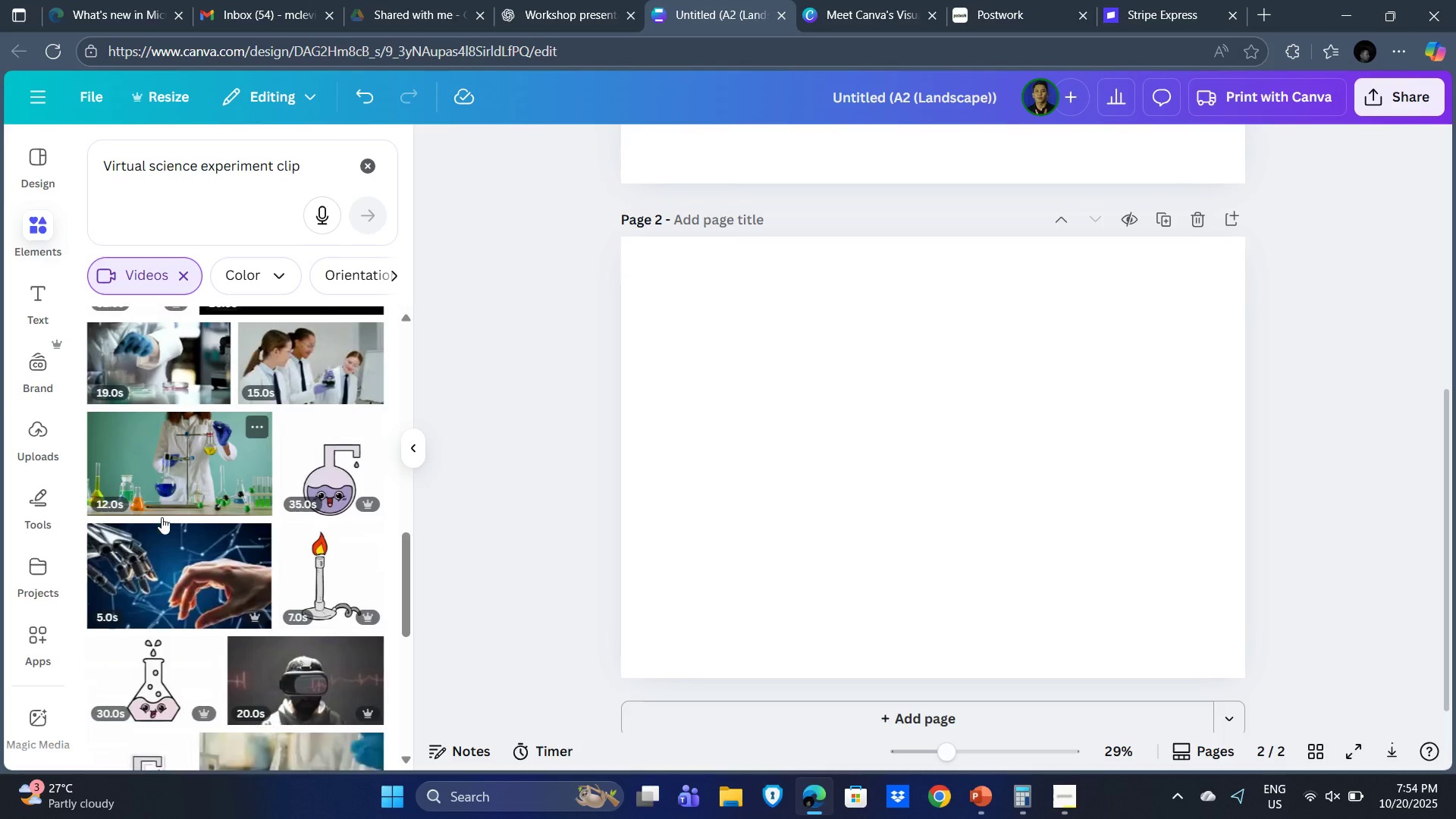 
scroll: coordinate [175, 443], scroll_direction: up, amount: 1.0
 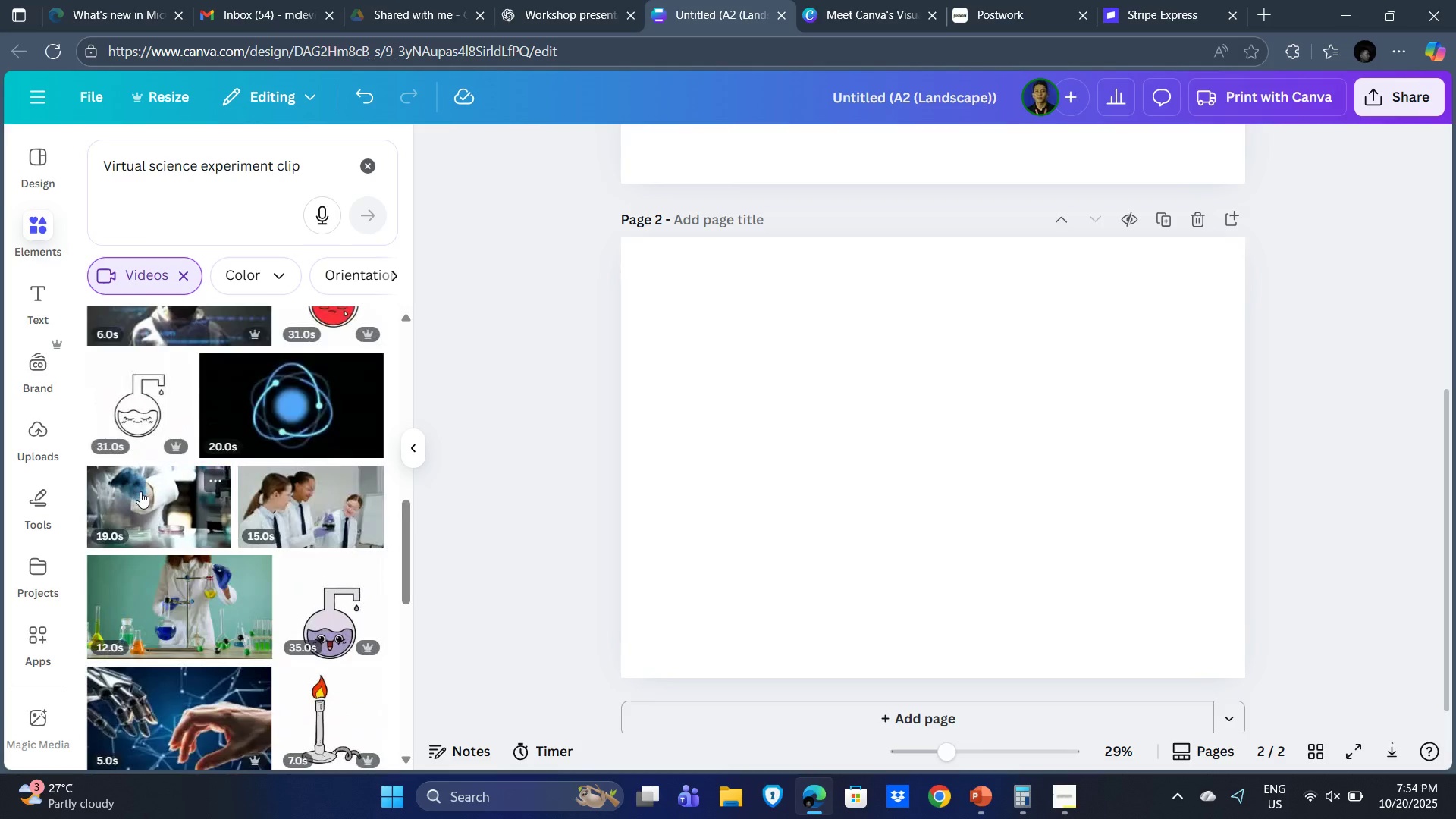 
left_click([140, 491])
 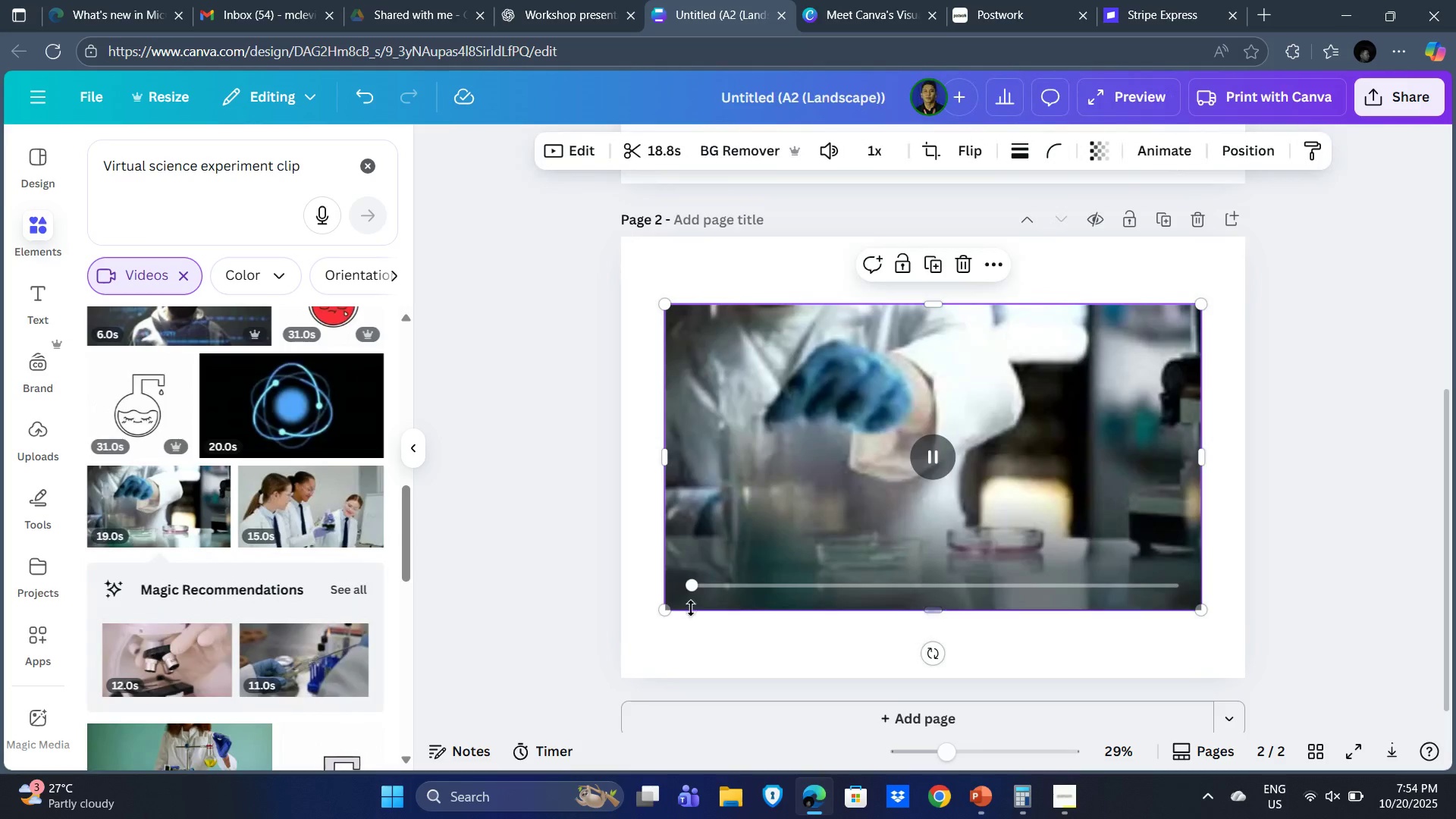 
left_click_drag(start_coordinate=[664, 610], to_coordinate=[631, 645])
 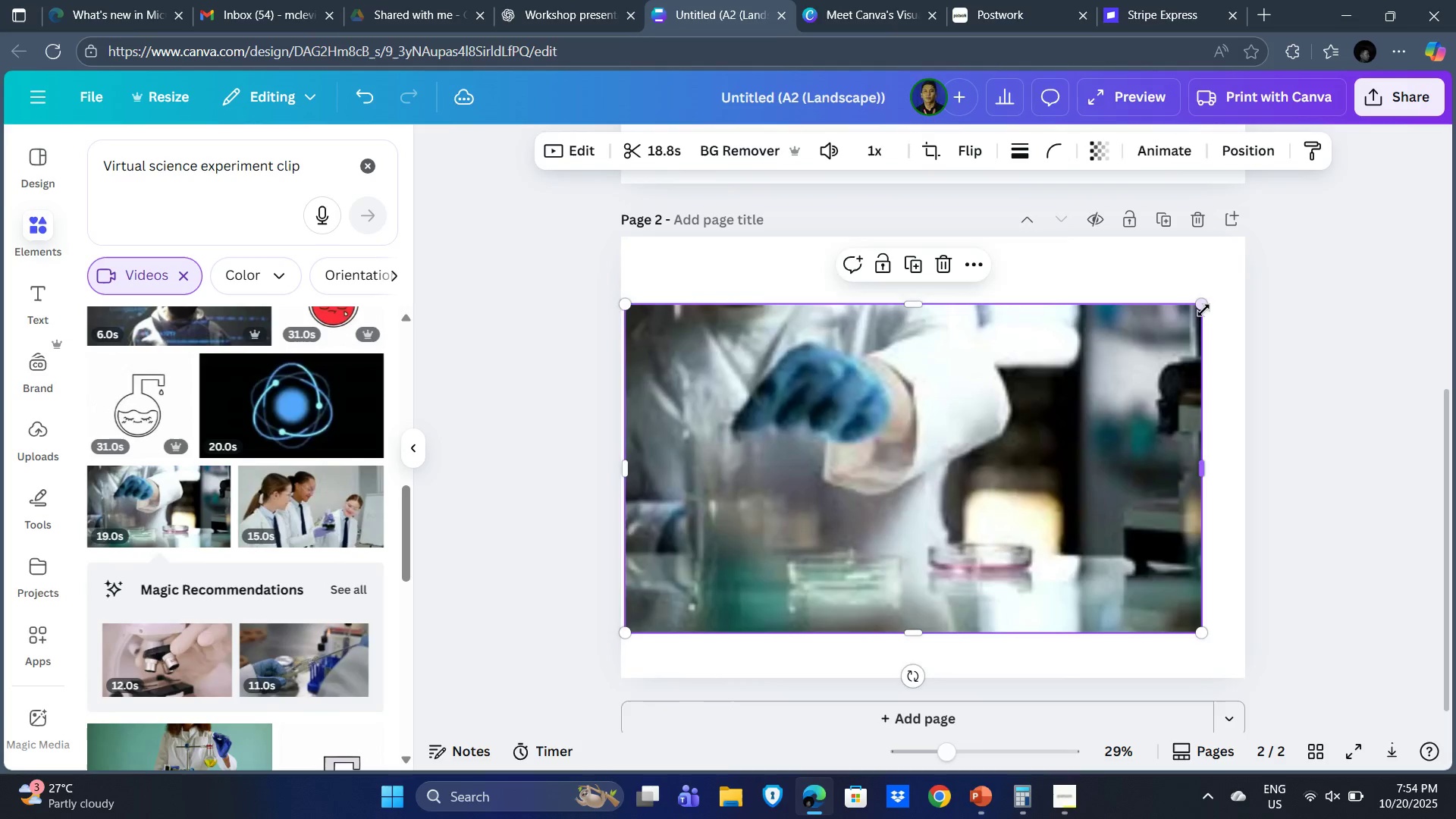 
left_click_drag(start_coordinate=[1203, 307], to_coordinate=[1235, 277])
 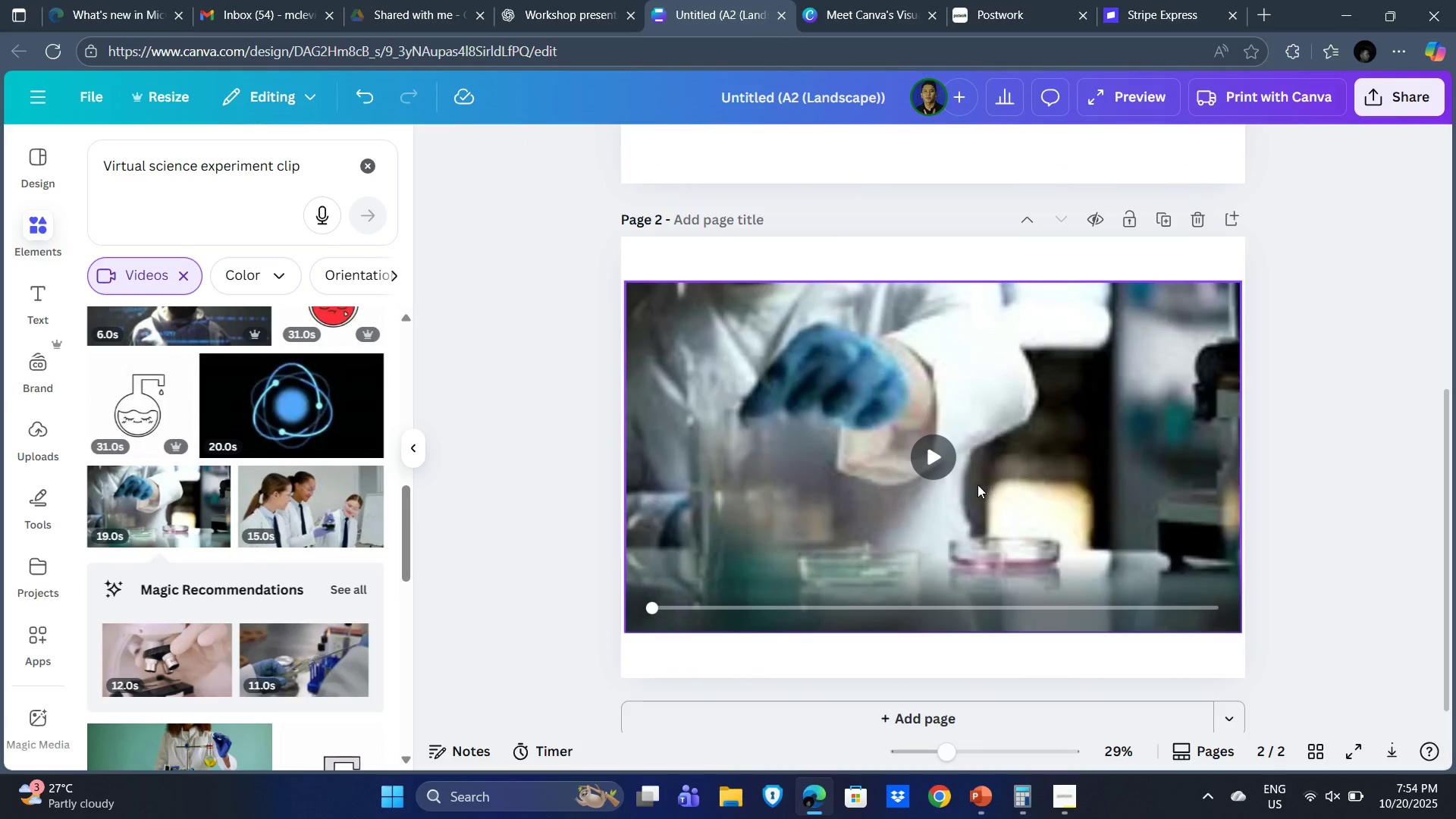 
left_click([934, 455])